 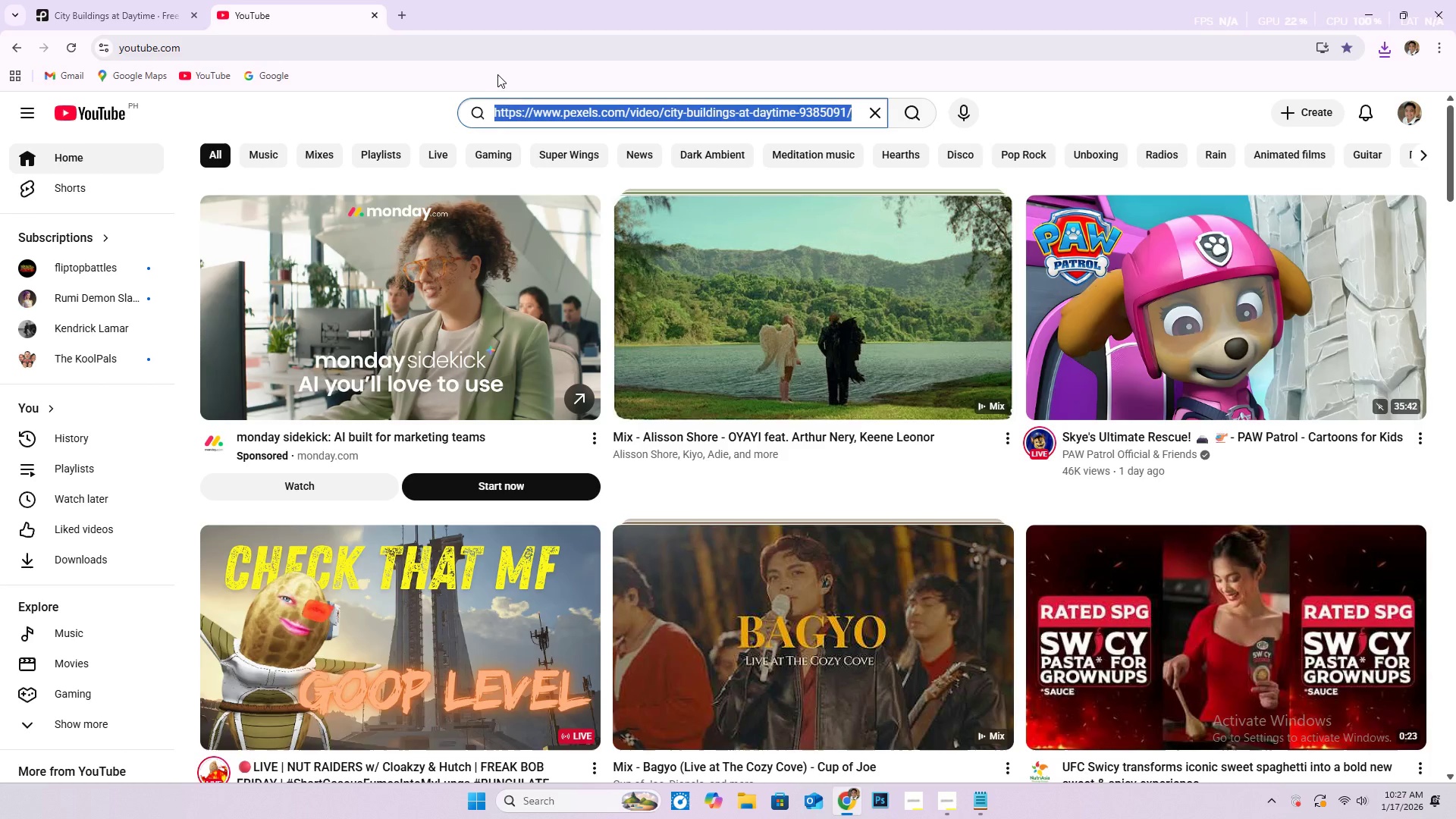 
key(Control+V)
 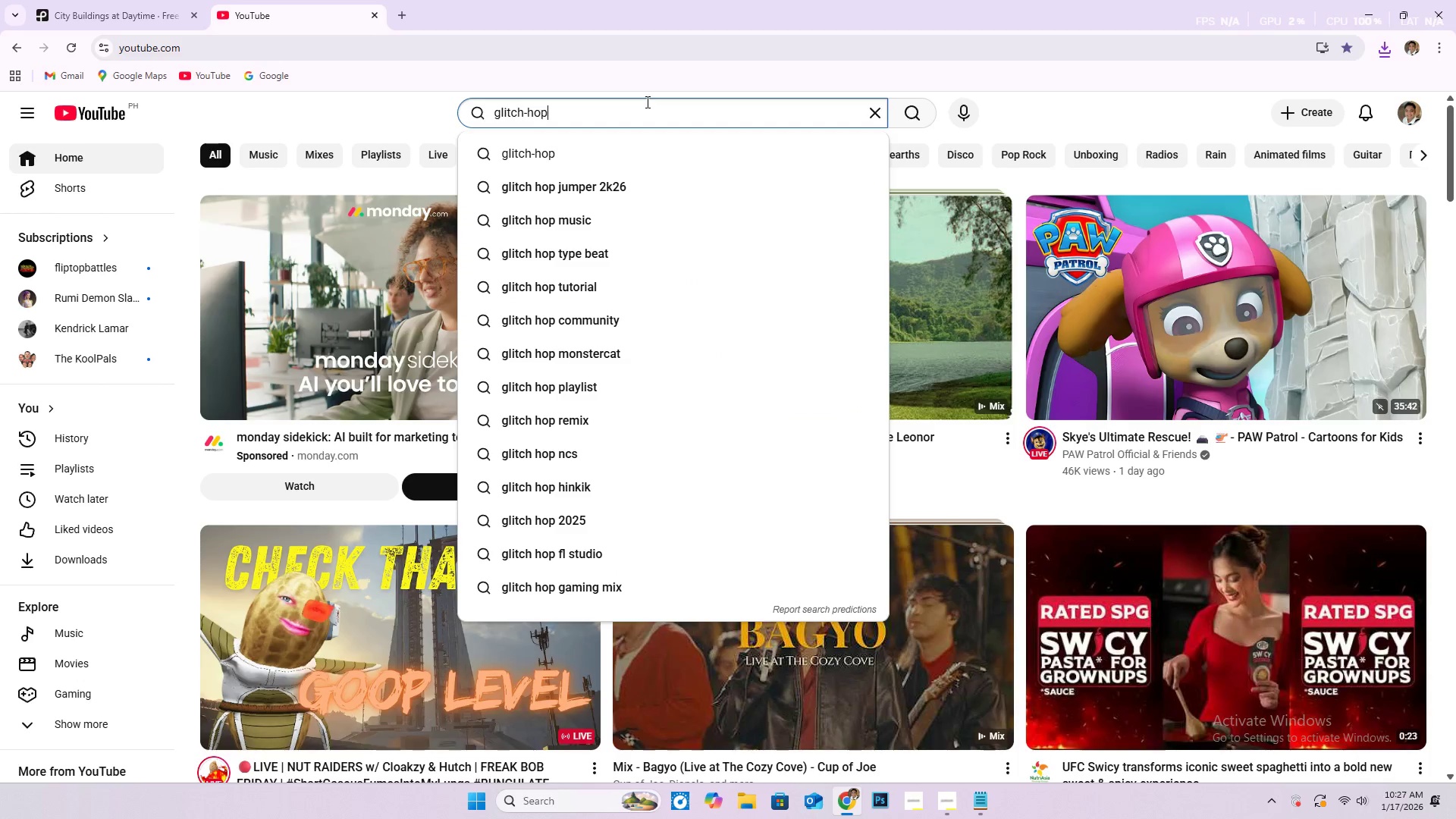 
key(Space)
 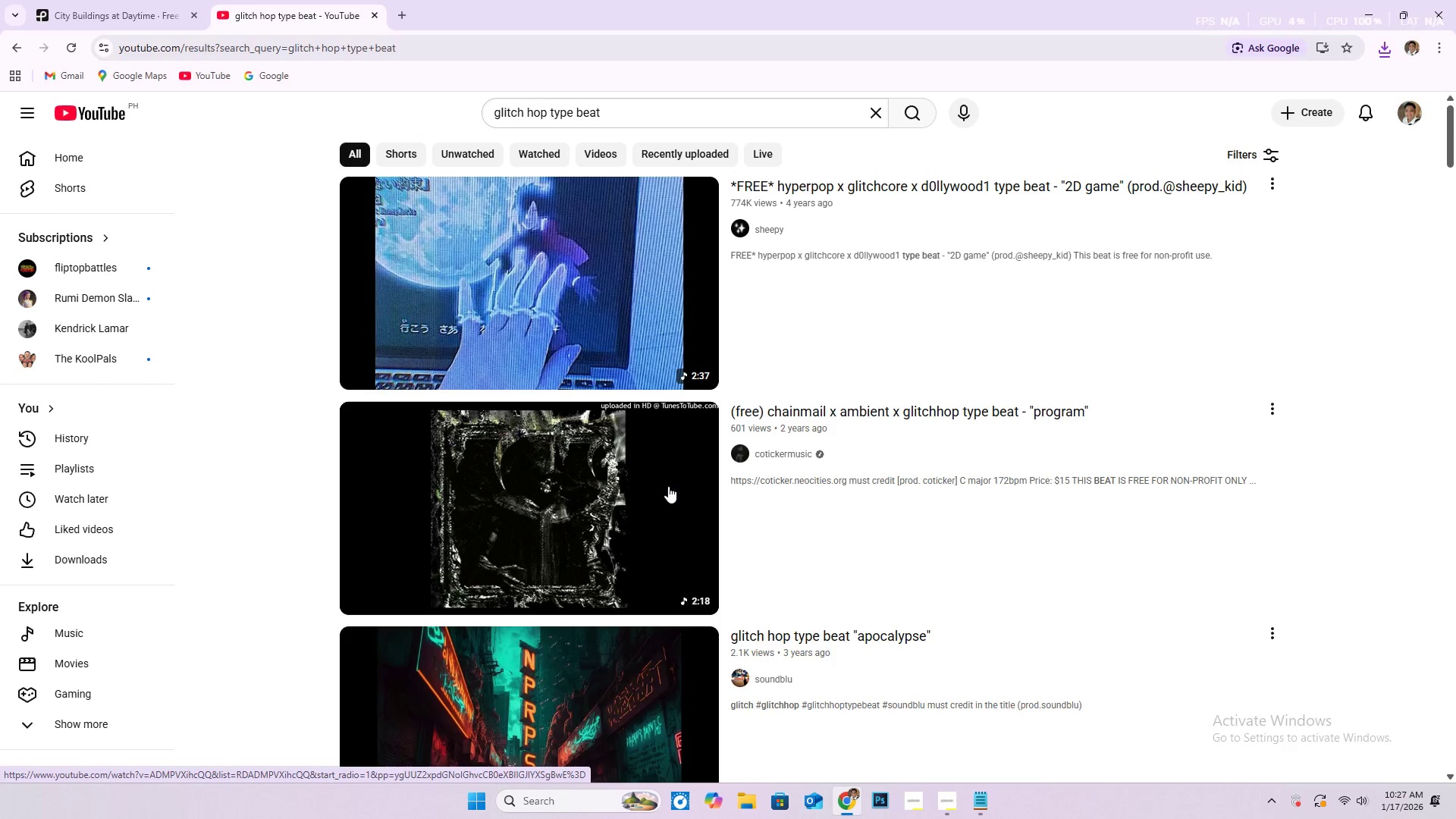 
wait(12.47)
 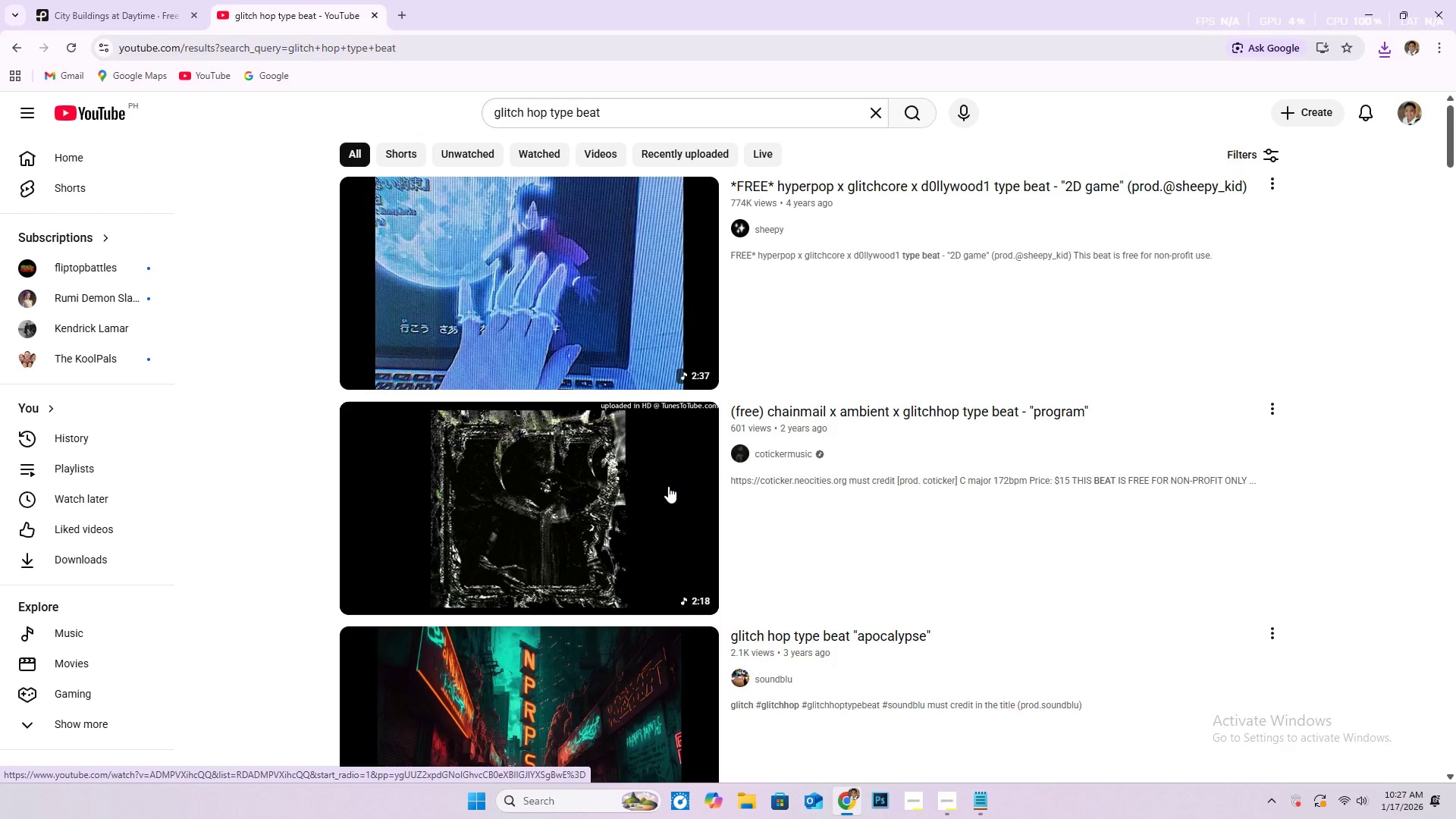 
scroll: coordinate [638, 495], scroll_direction: down, amount: 2.0
 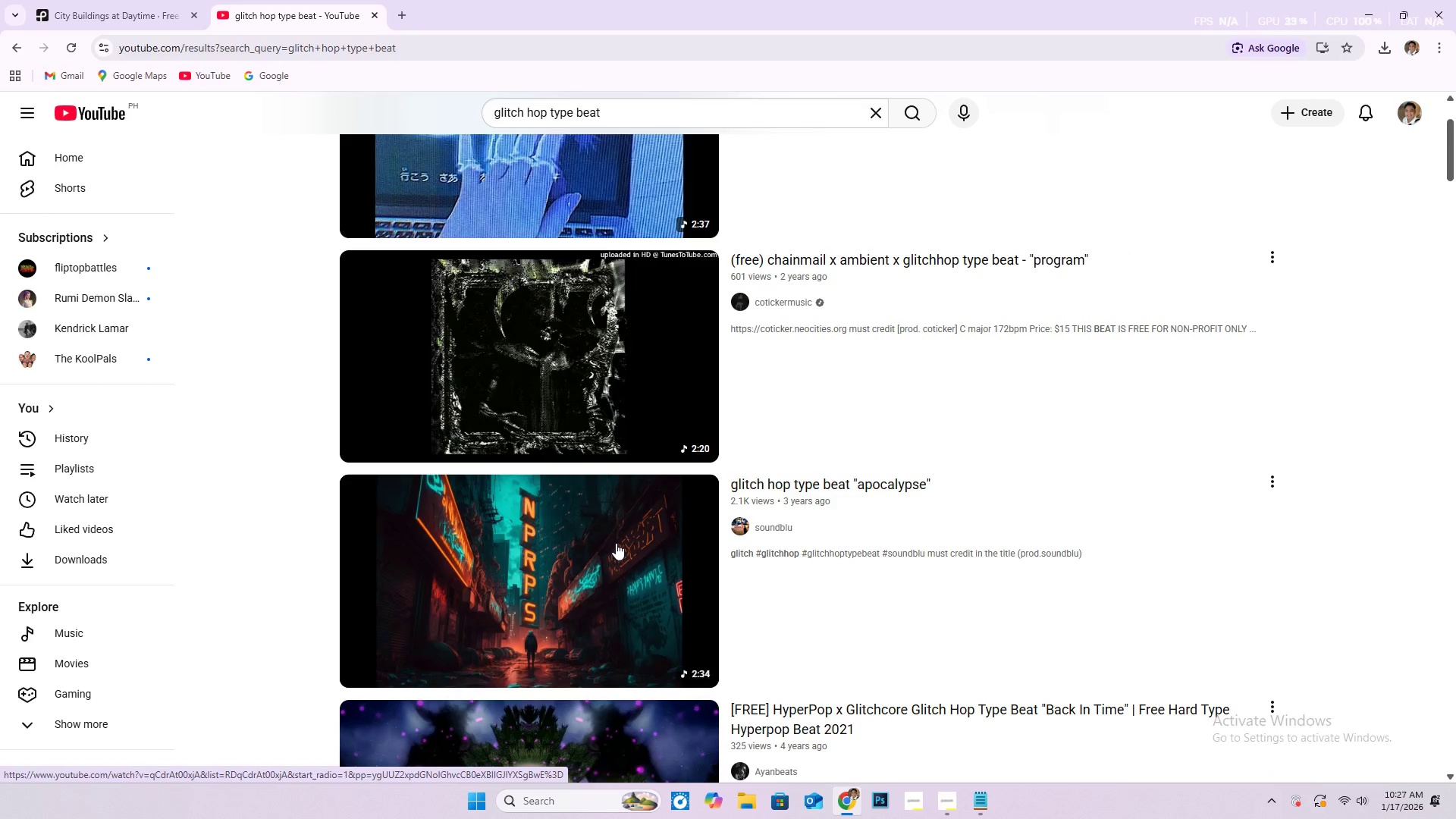 
left_click([615, 543])
 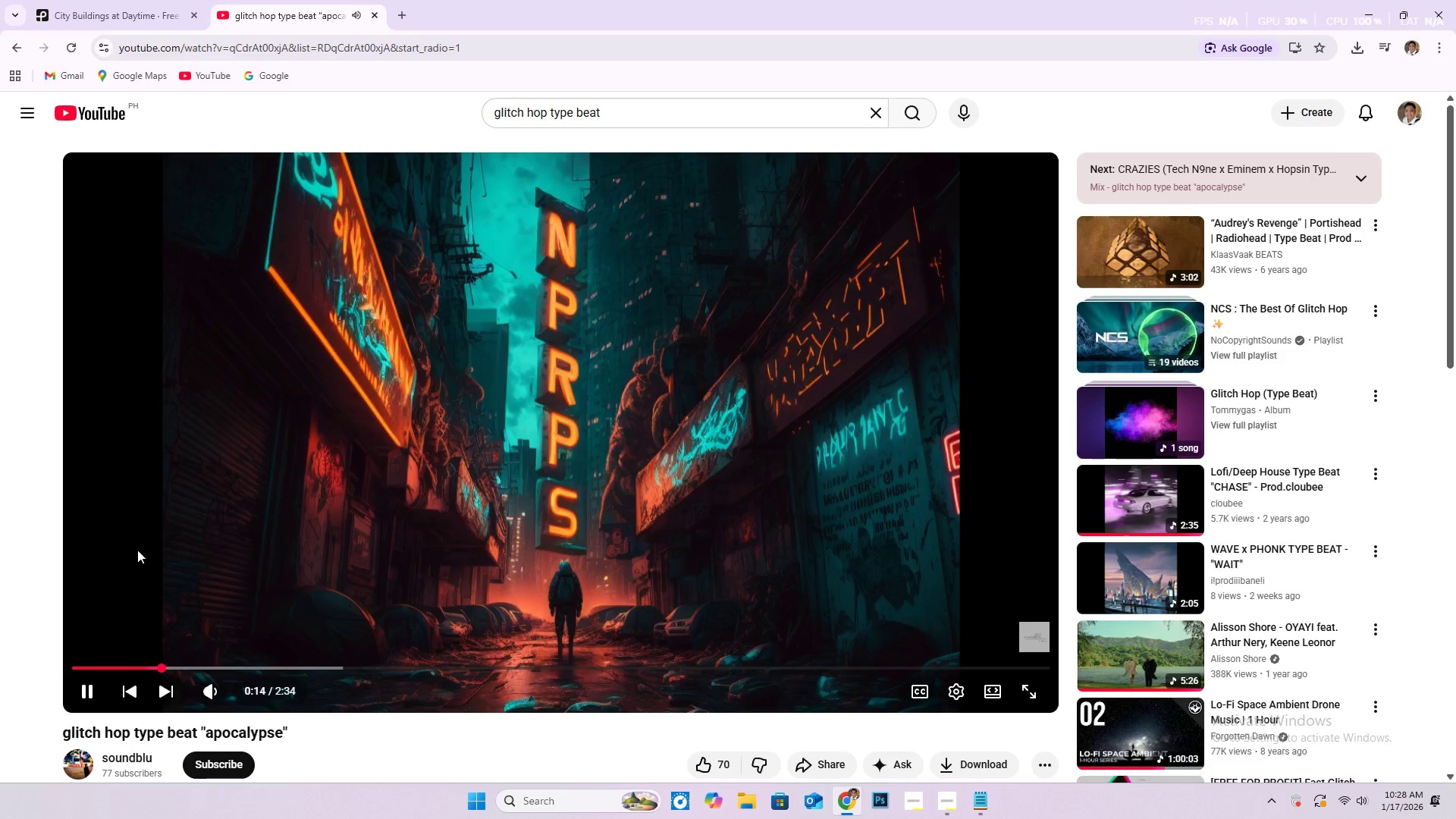 
wait(20.59)
 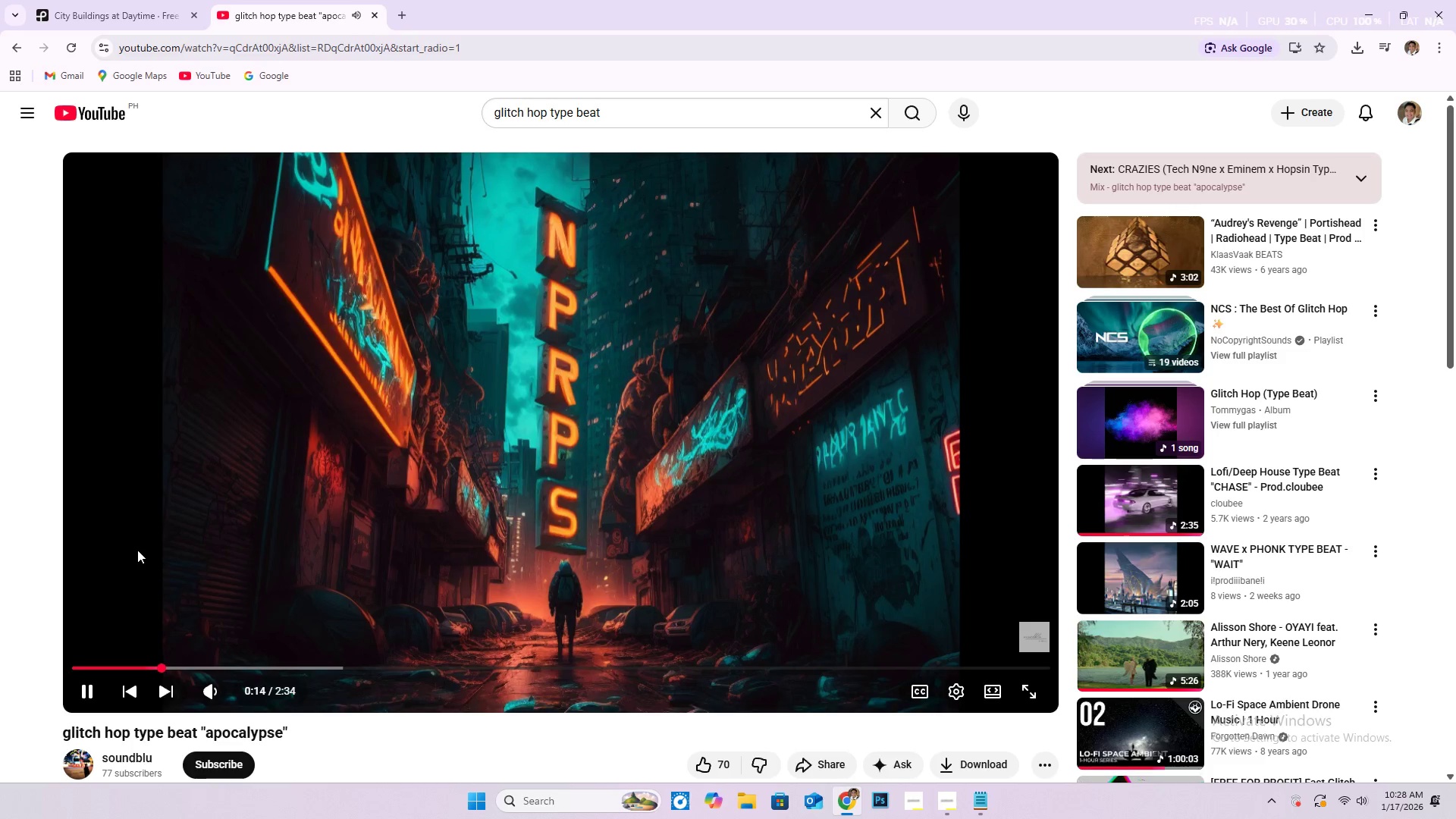 
left_click([22, 46])
 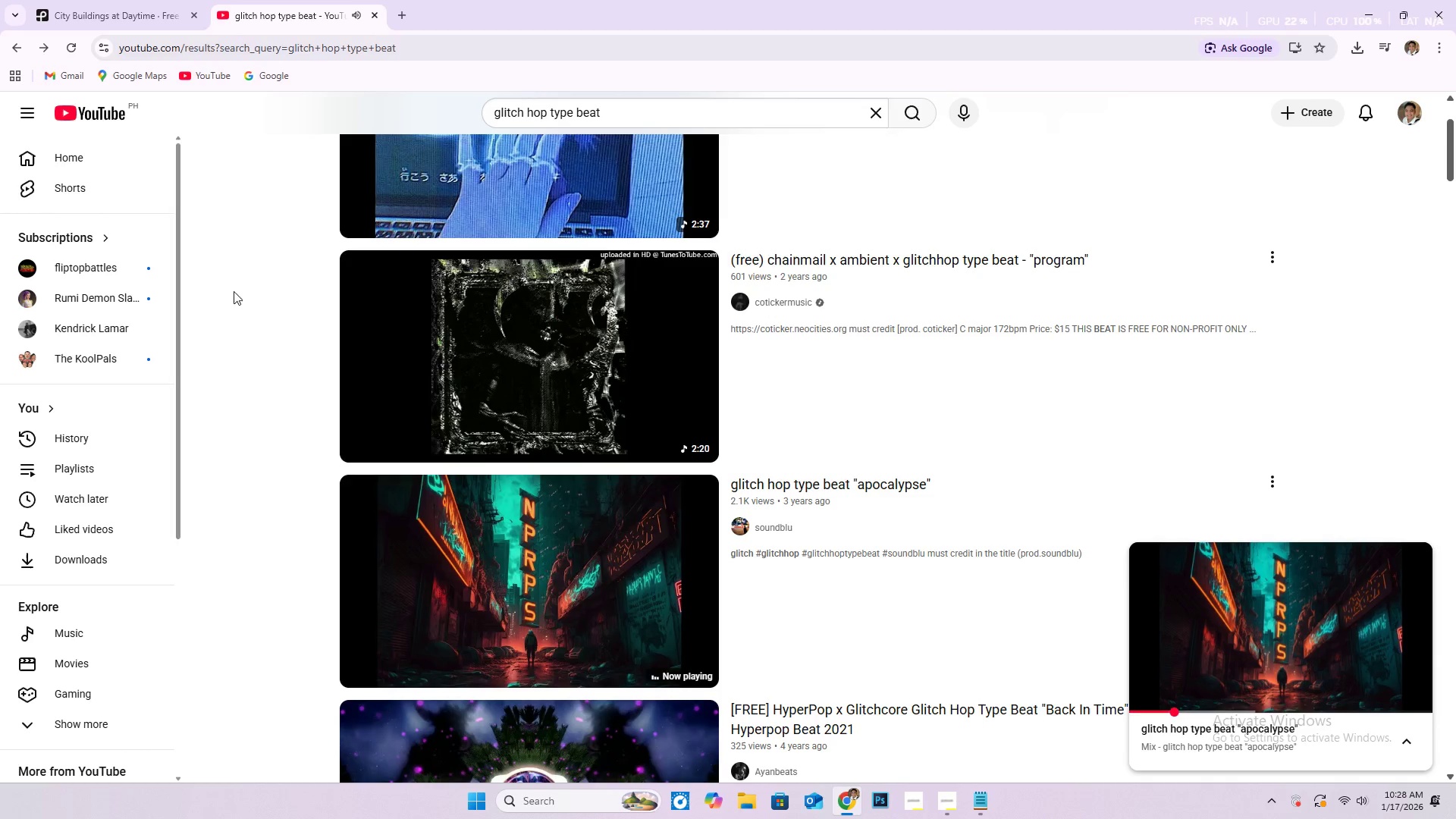 
wait(5.22)
 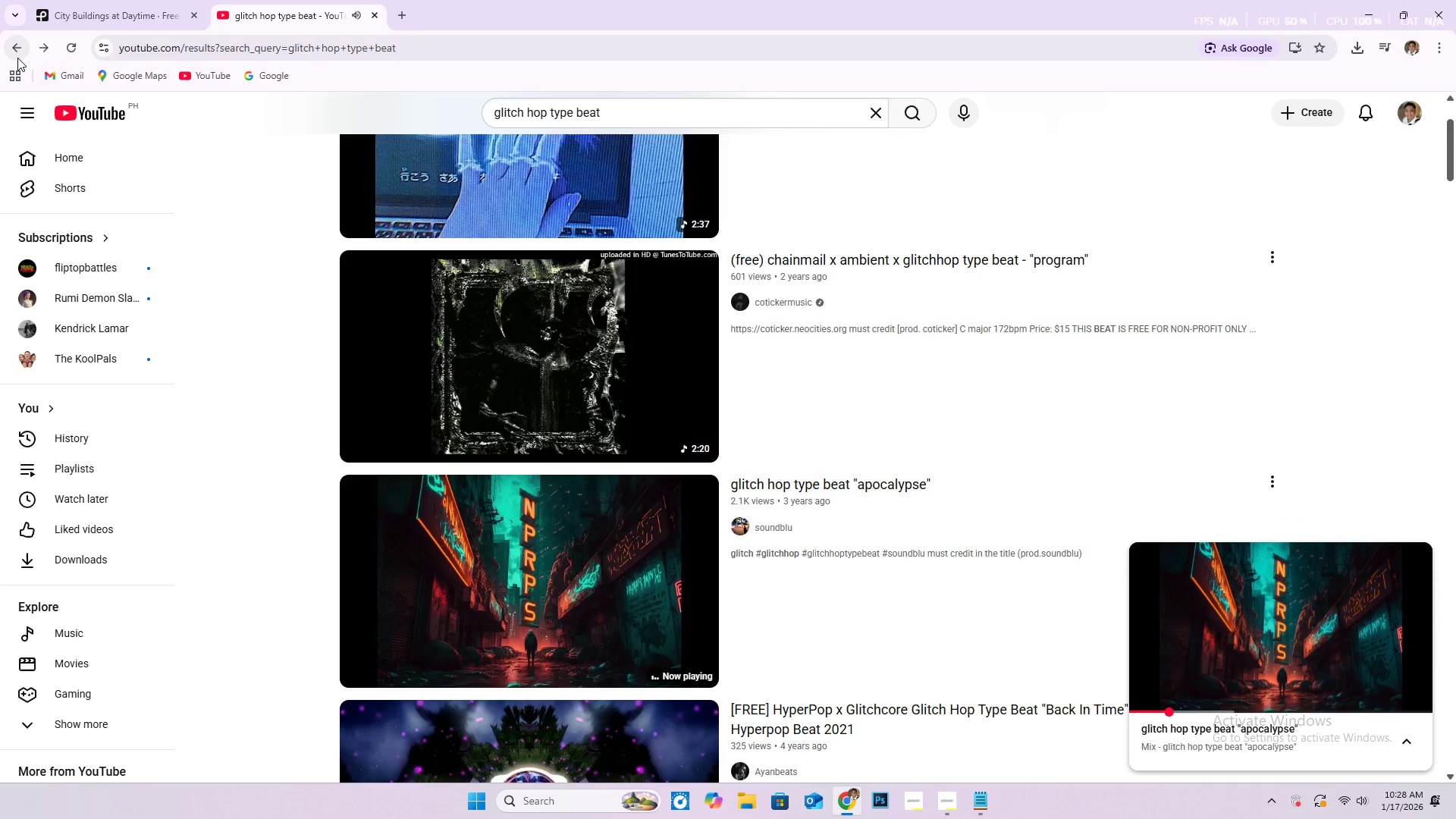 
left_click([950, 795])
 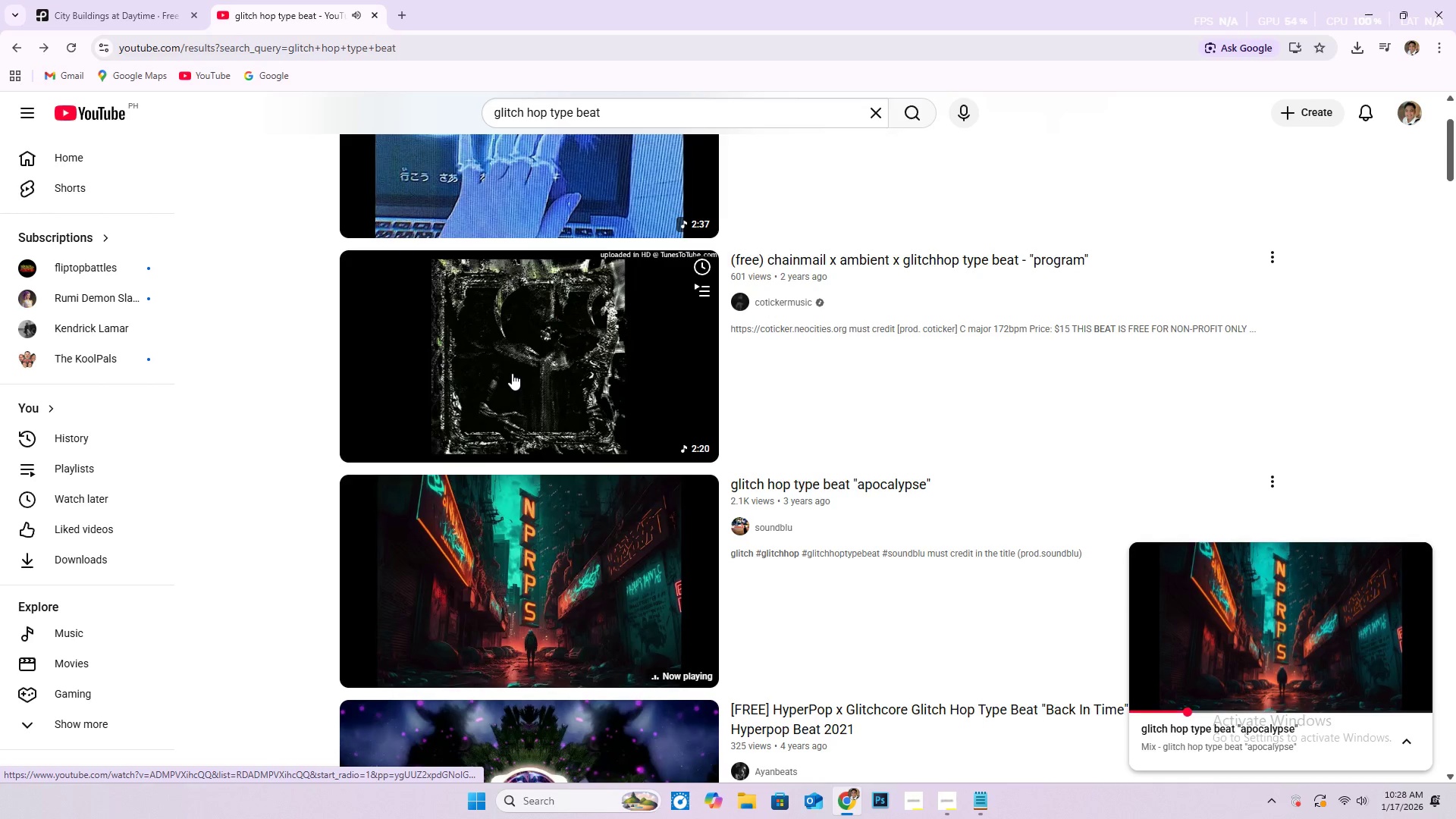 
wait(7.2)
 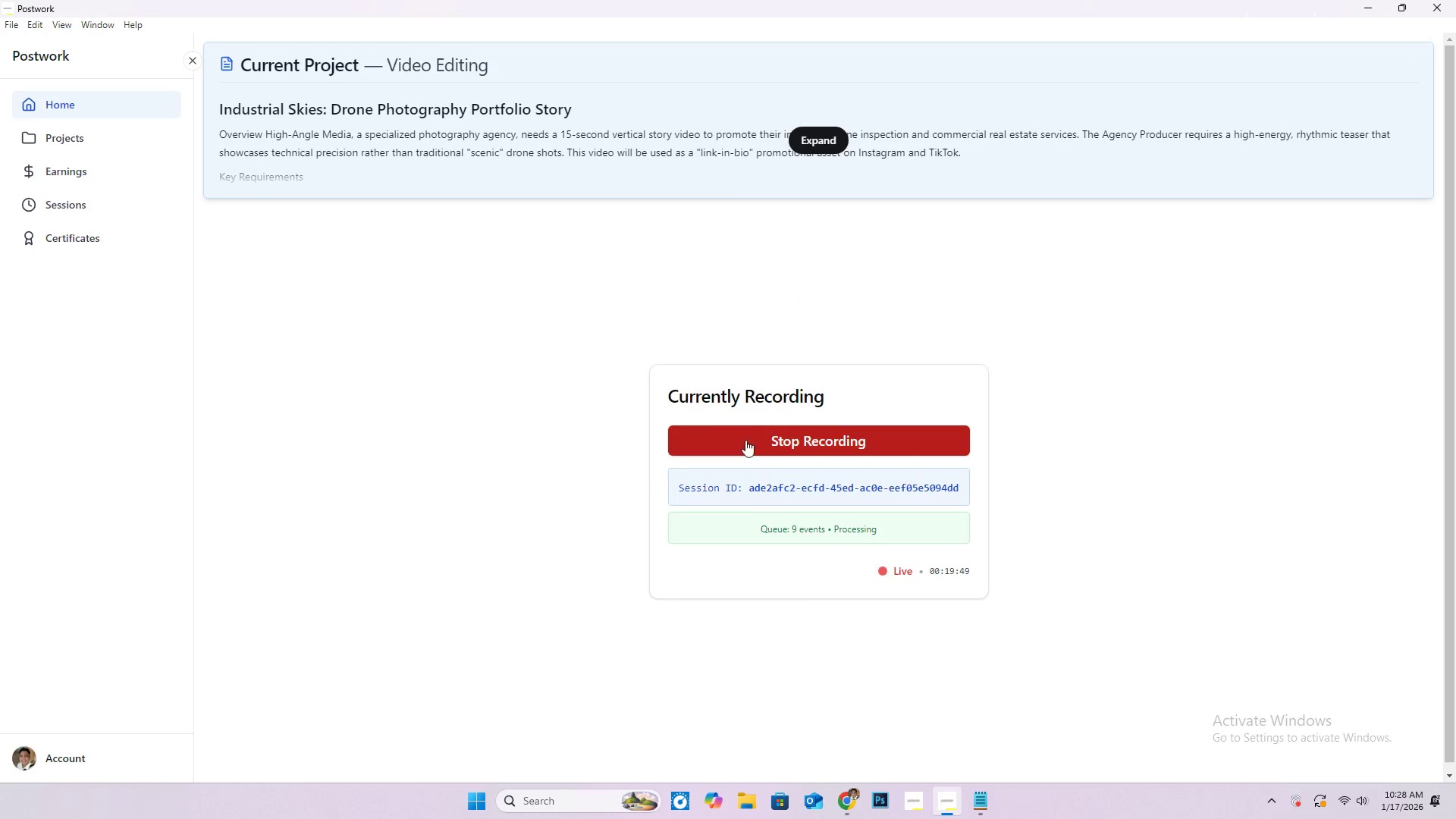 
scroll: coordinate [579, 388], scroll_direction: down, amount: 9.0
 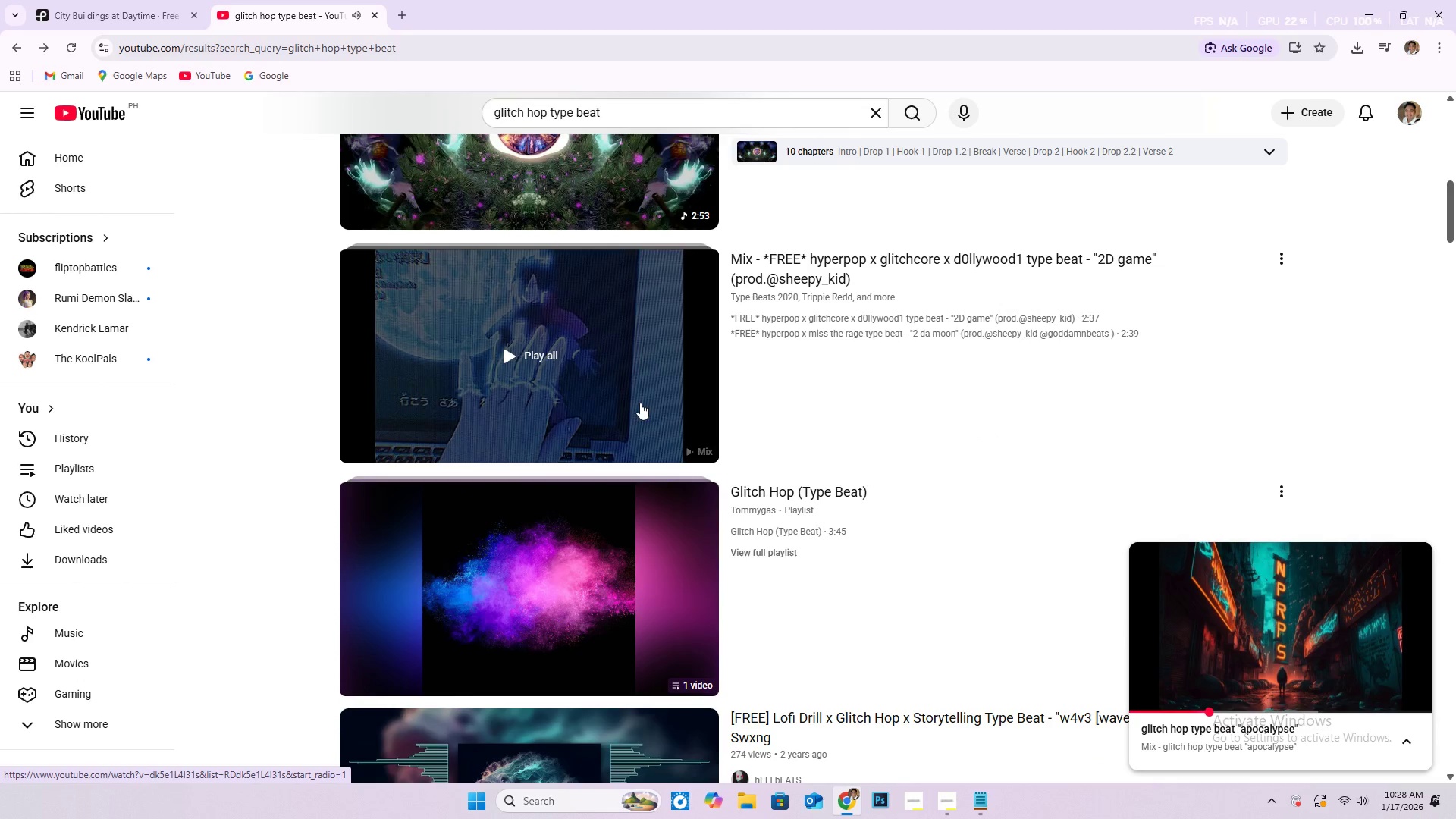 
scroll: coordinate [586, 548], scroll_direction: up, amount: 9.0
 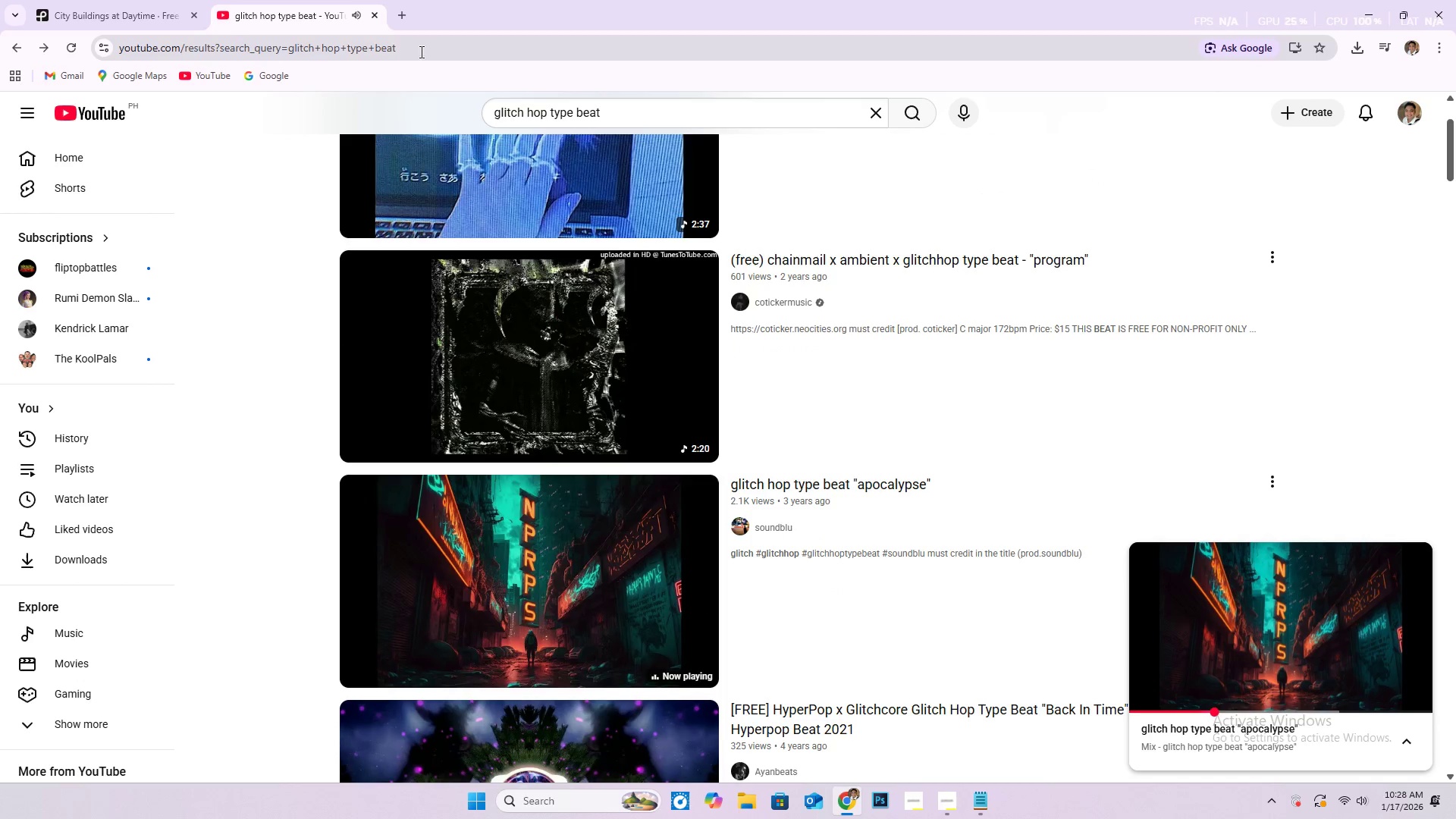 
left_click([431, 49])
 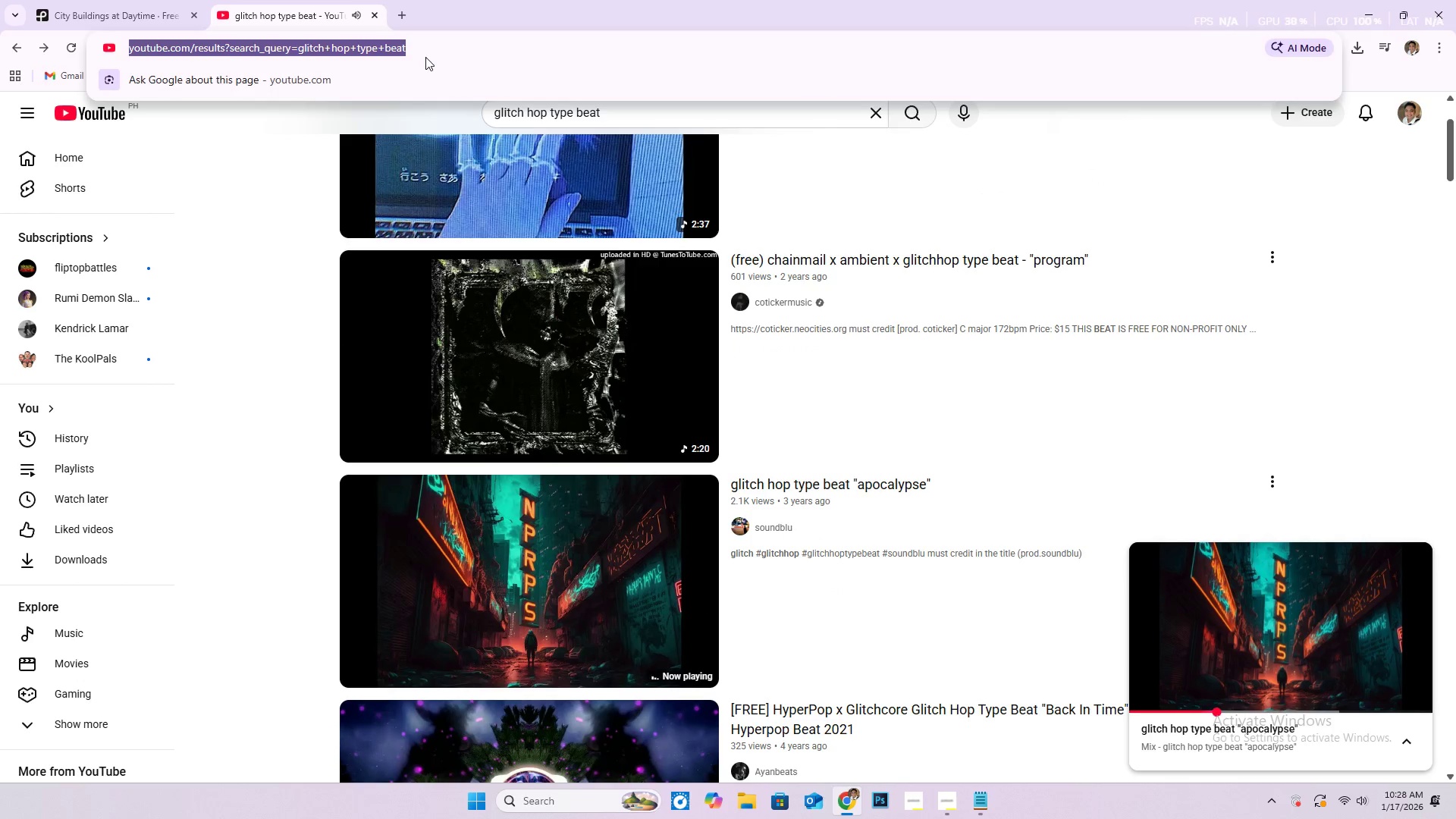 
key(Control+C)
 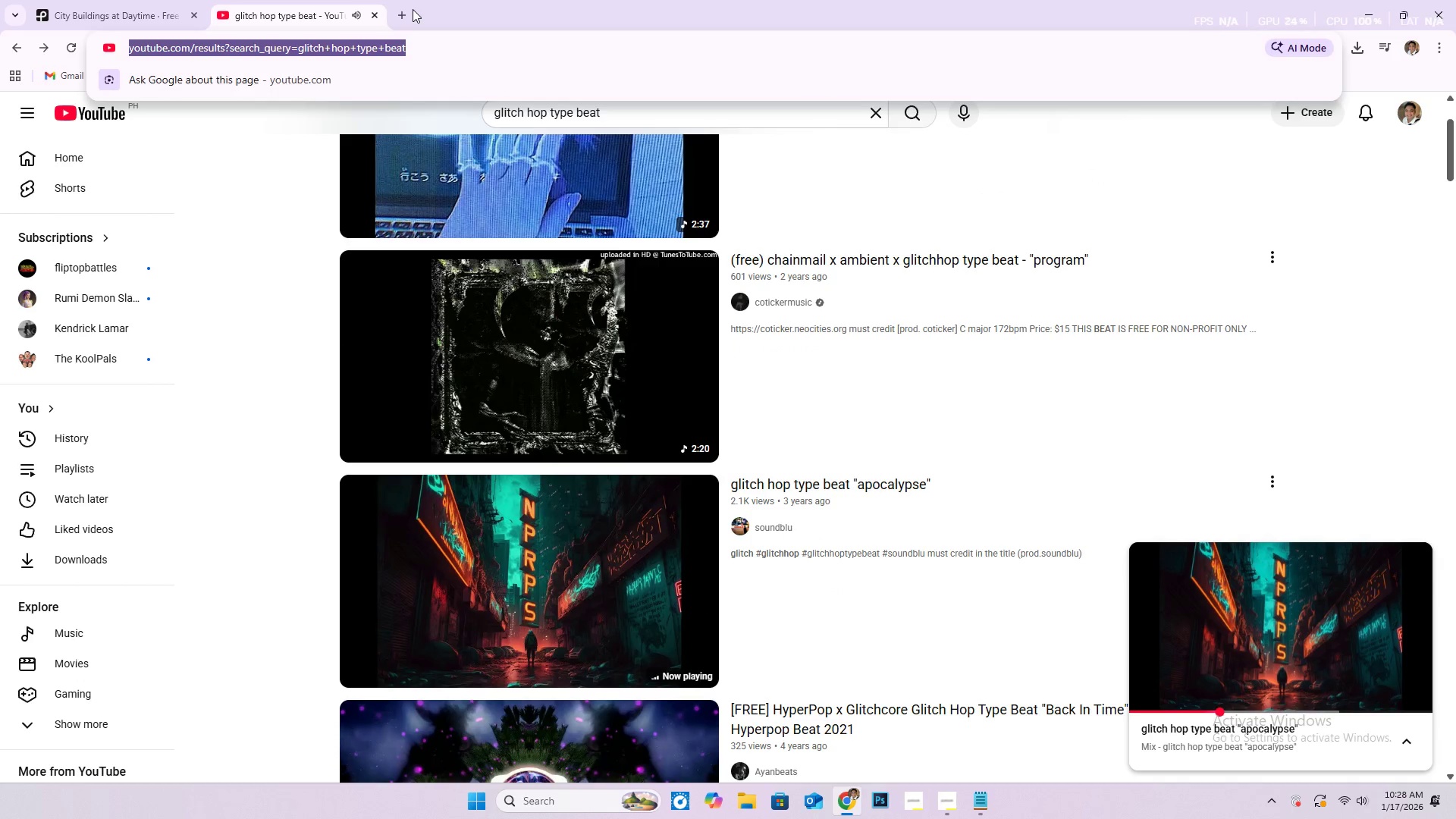 
left_click([403, 17])
 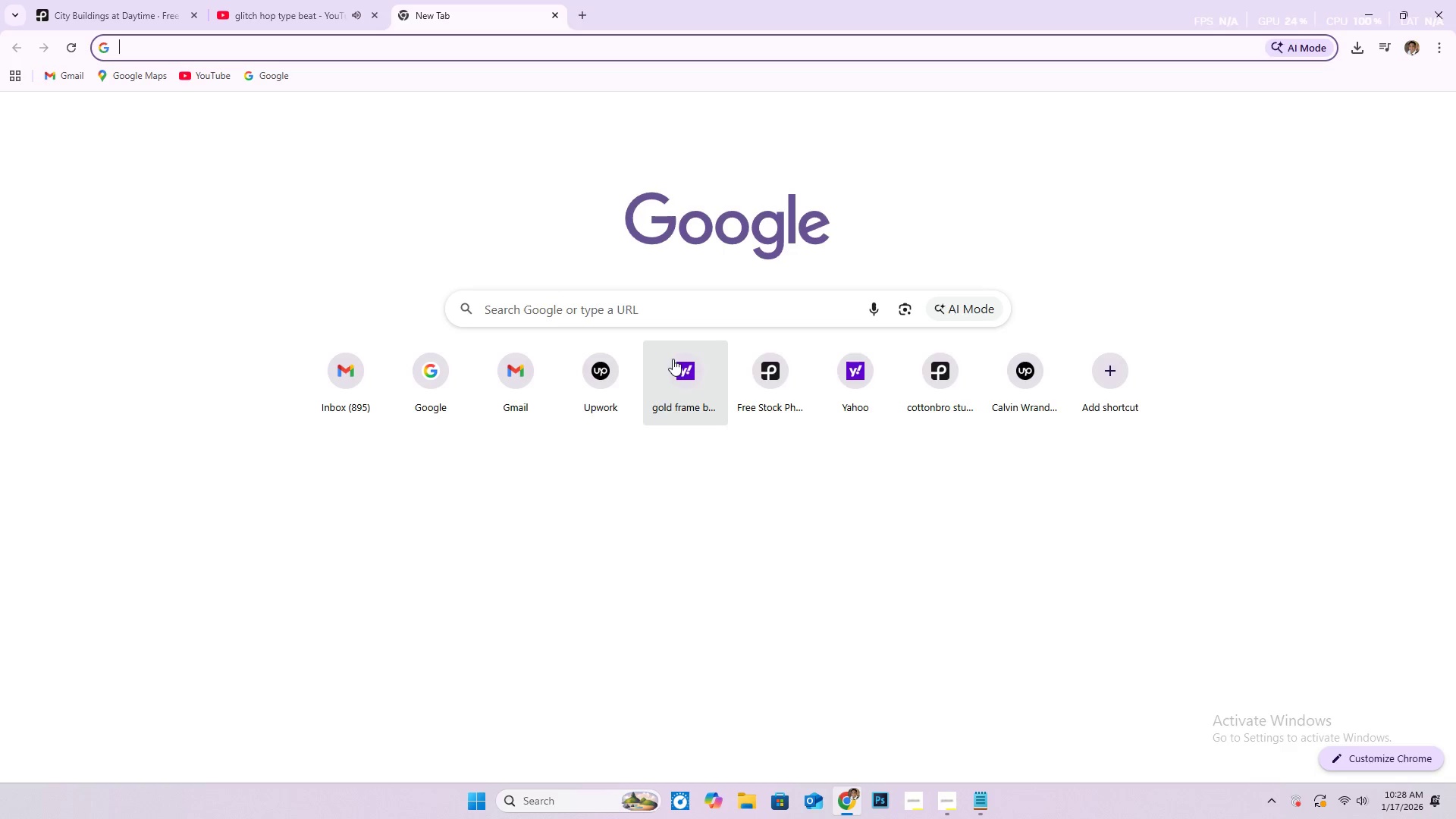 
type(YOU)
 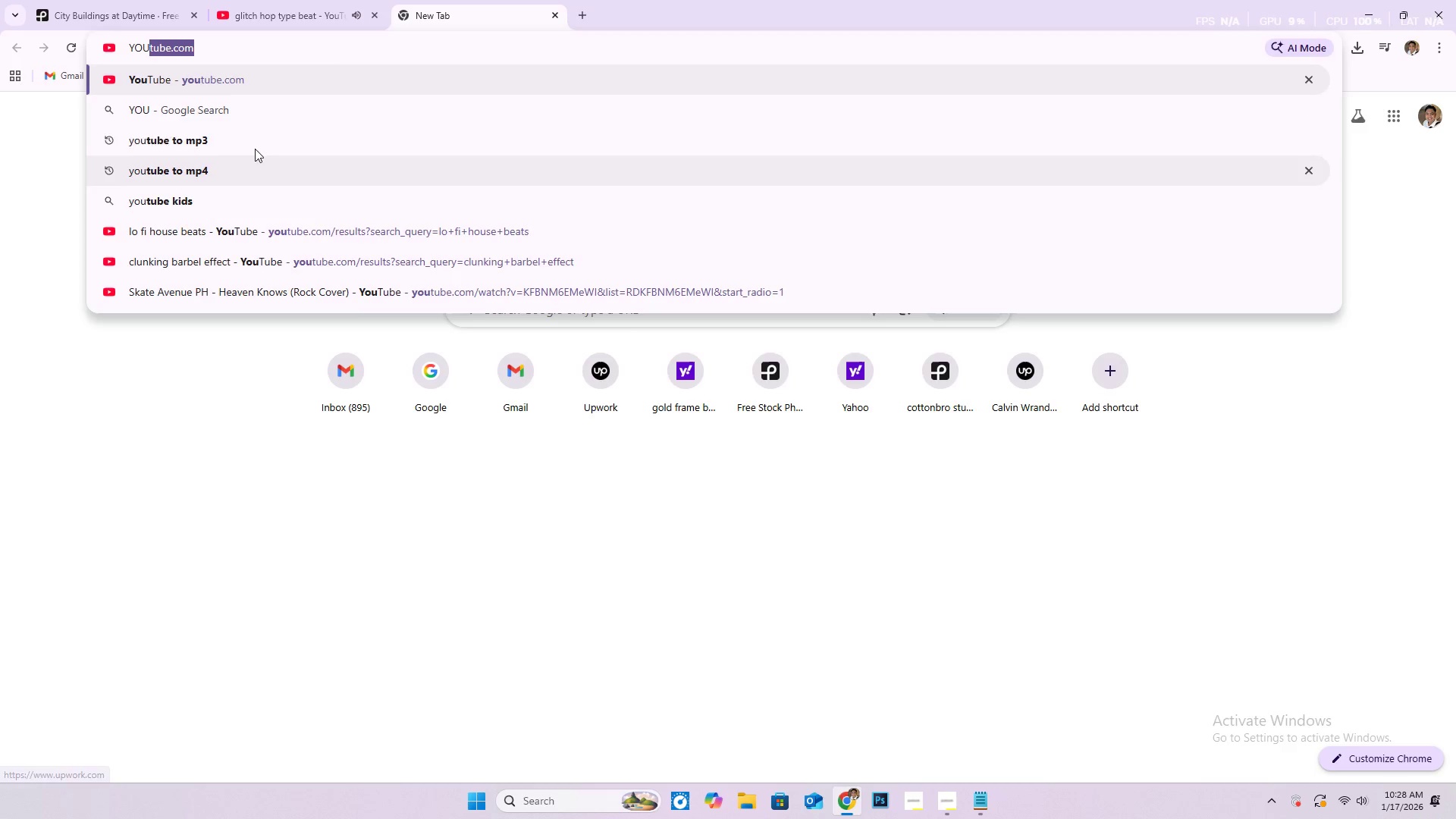 
left_click([253, 142])
 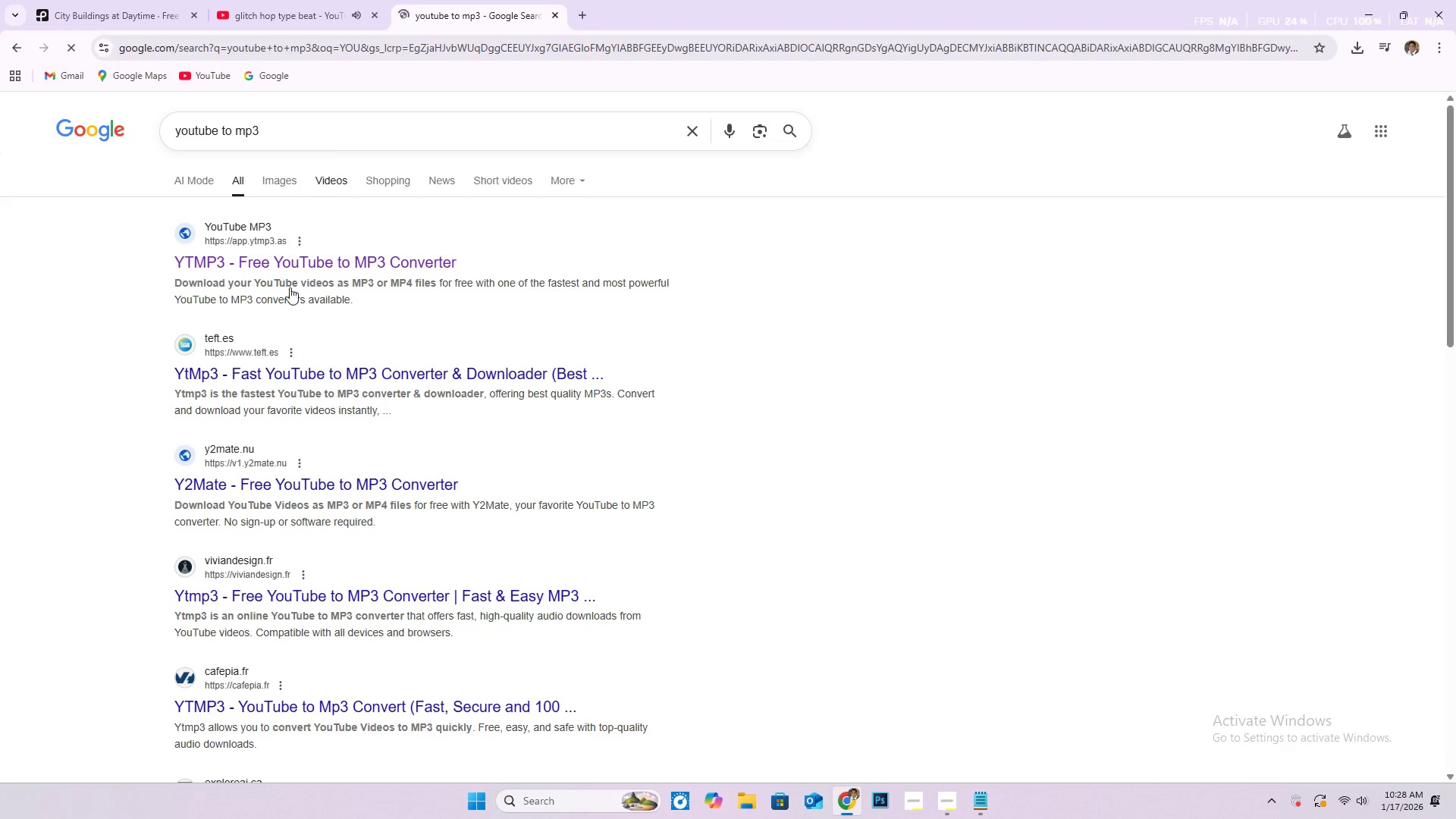 
left_click([305, 262])
 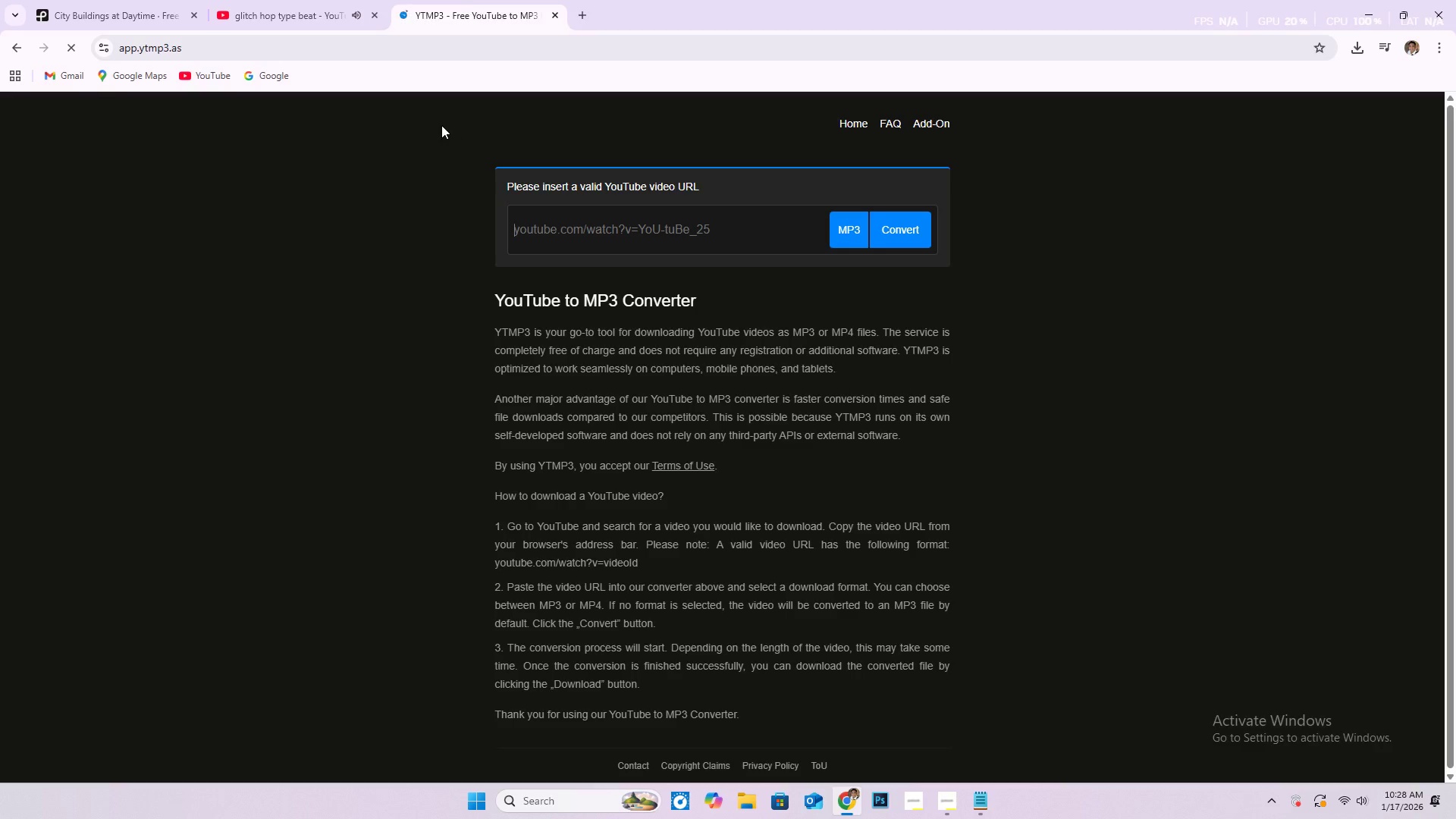 
left_click([680, 225])
 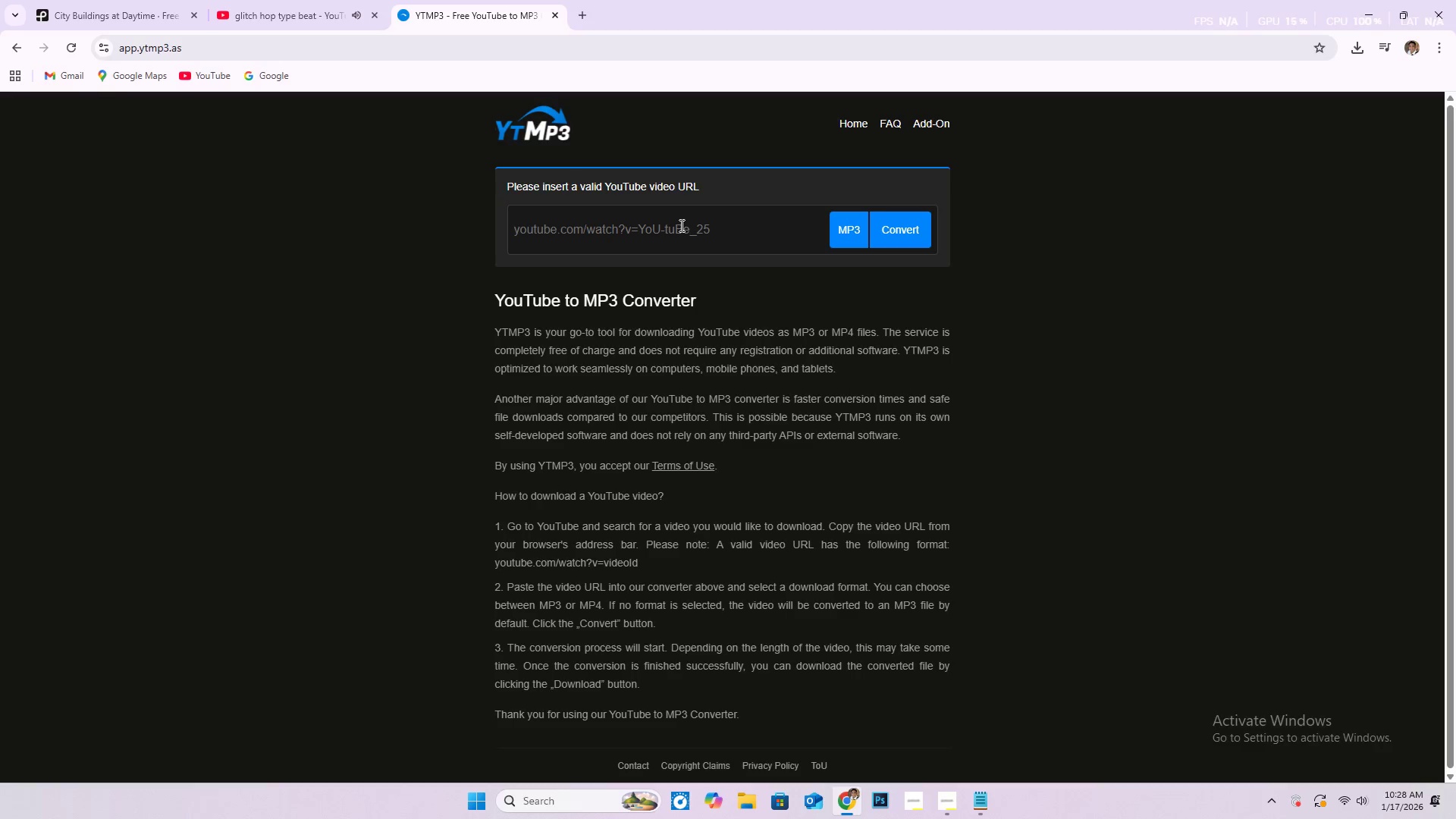 
key(Control+V)
 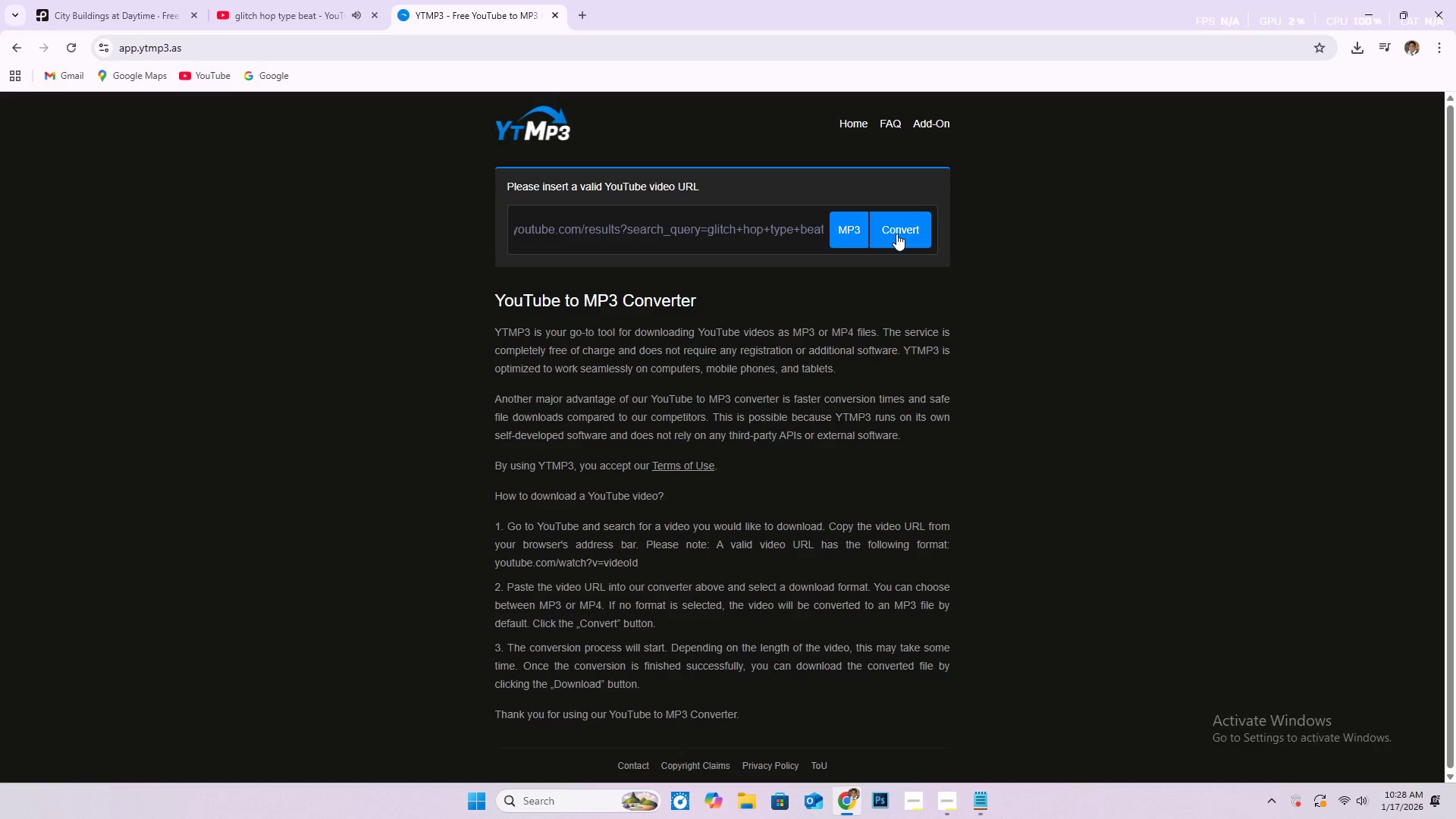 
left_click([897, 235])
 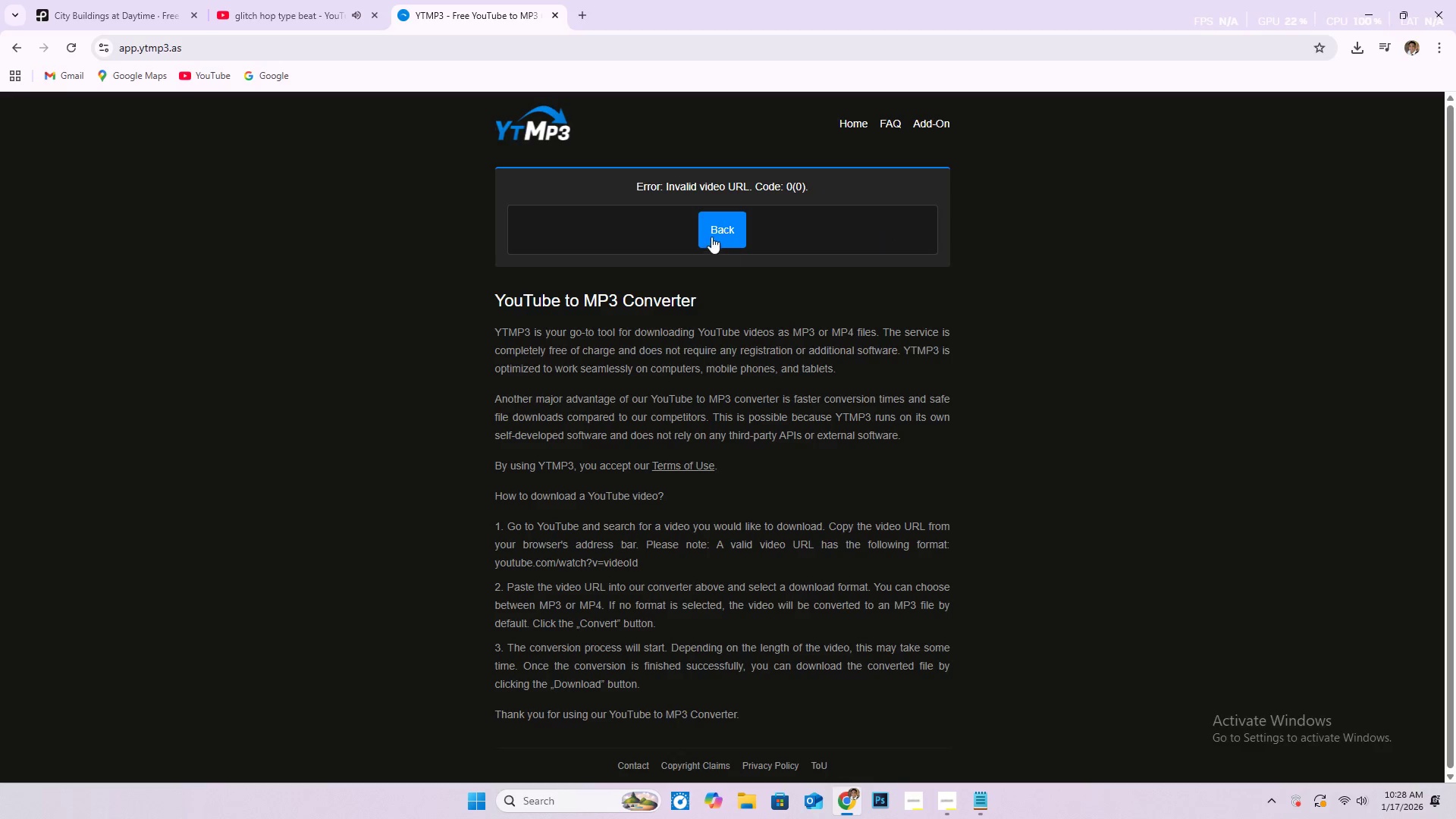 
left_click([722, 229])
 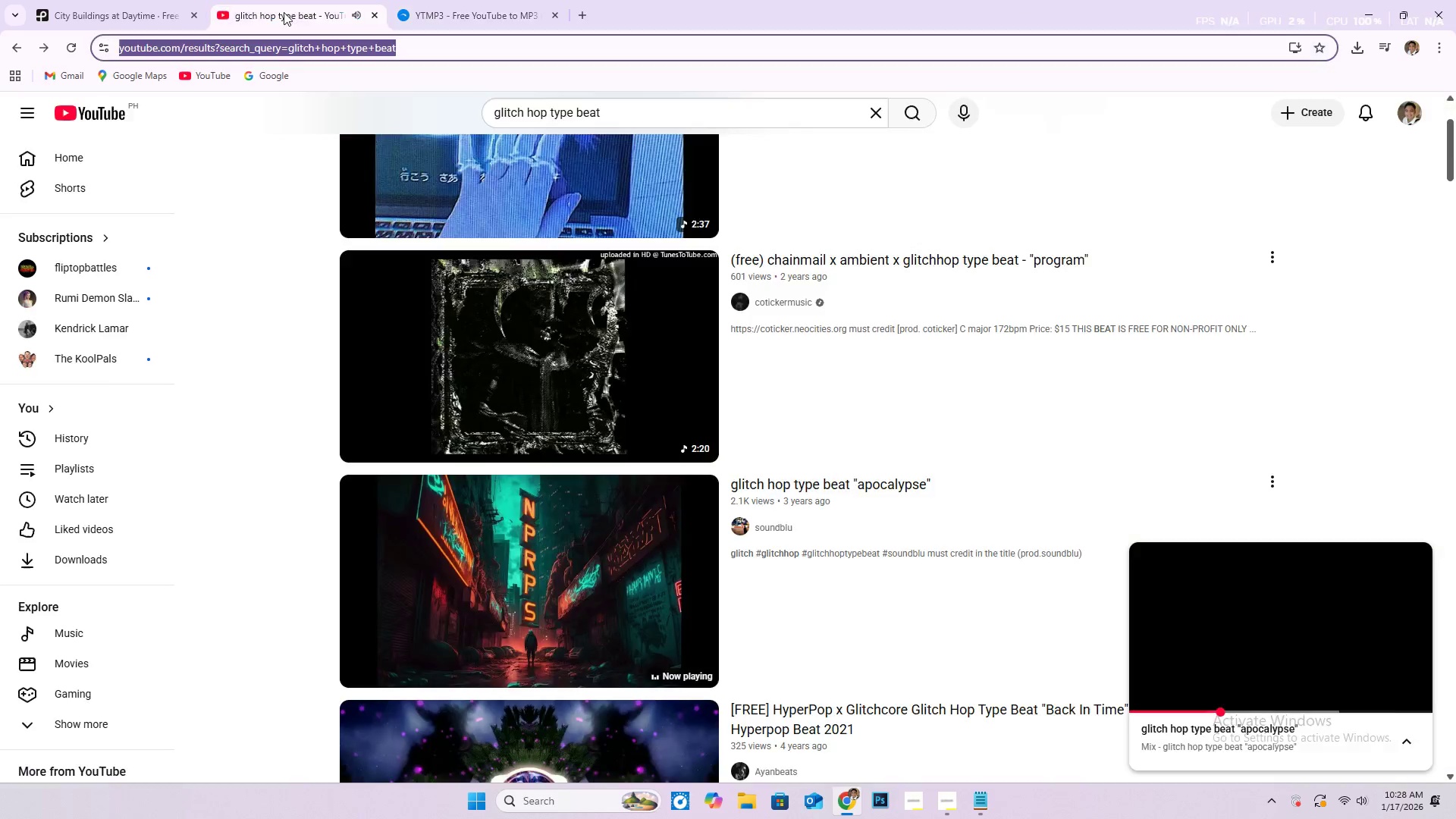 
key(Control+C)
 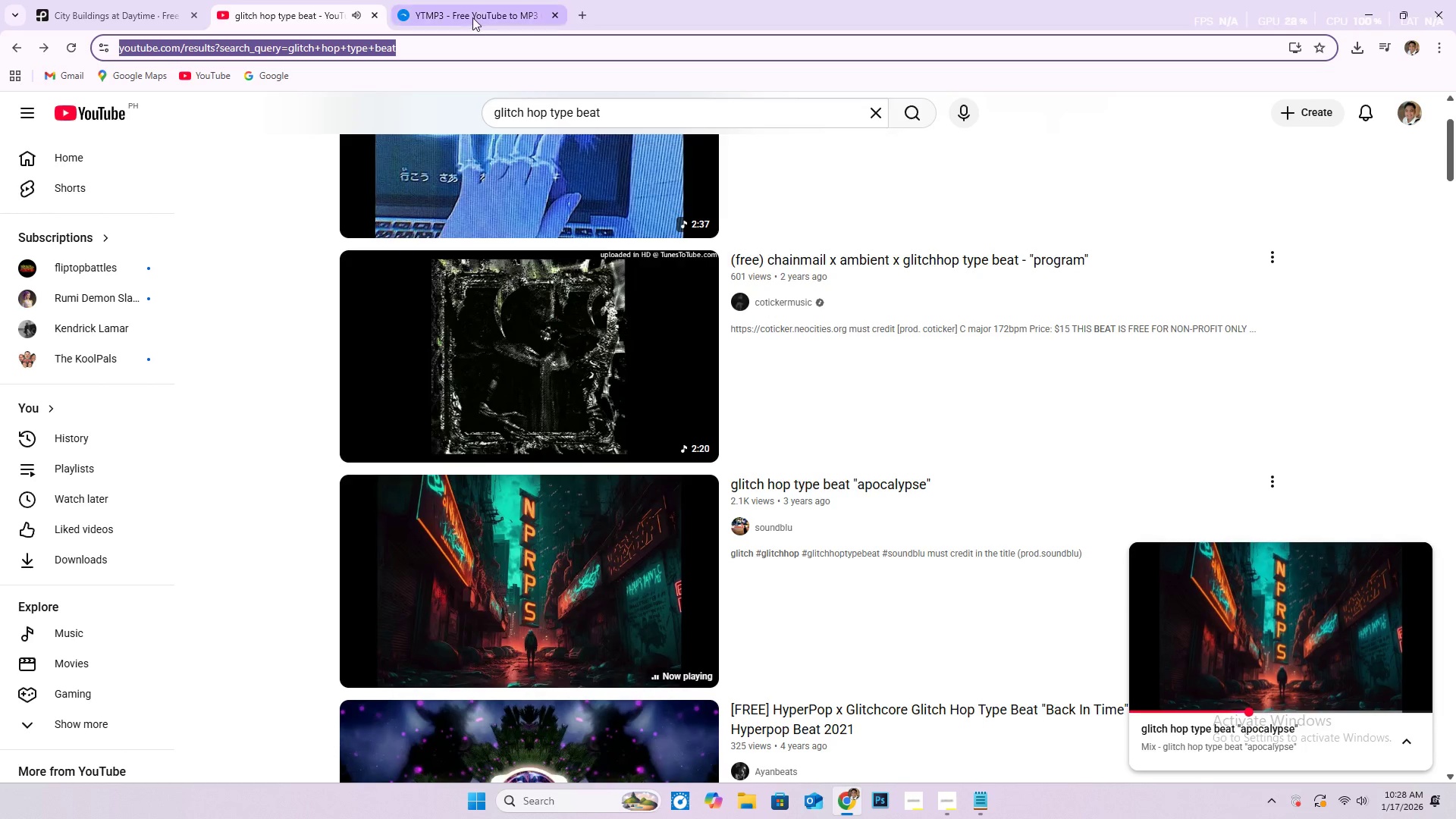 
left_click([472, 17])
 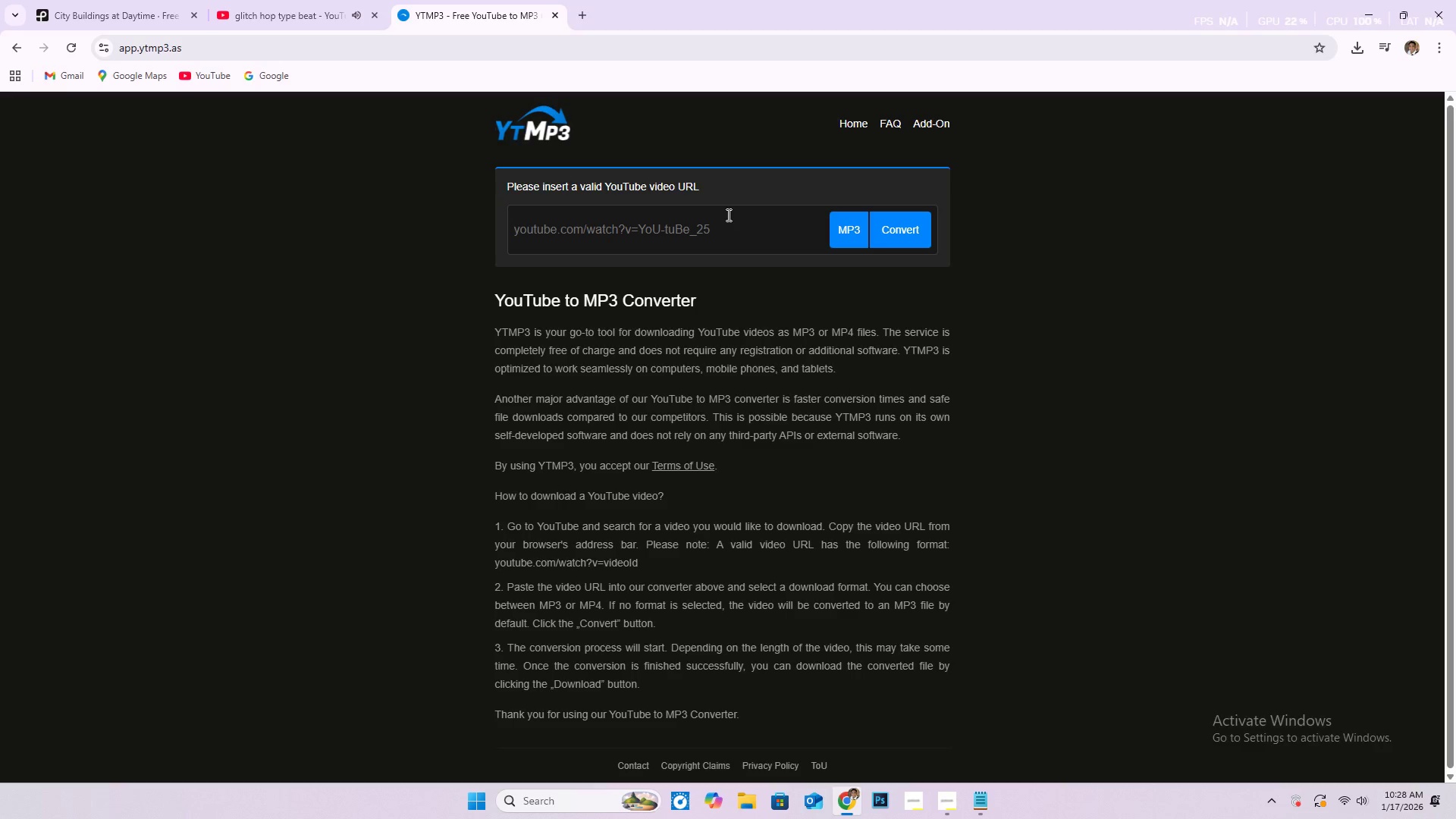 
double_click([736, 228])
 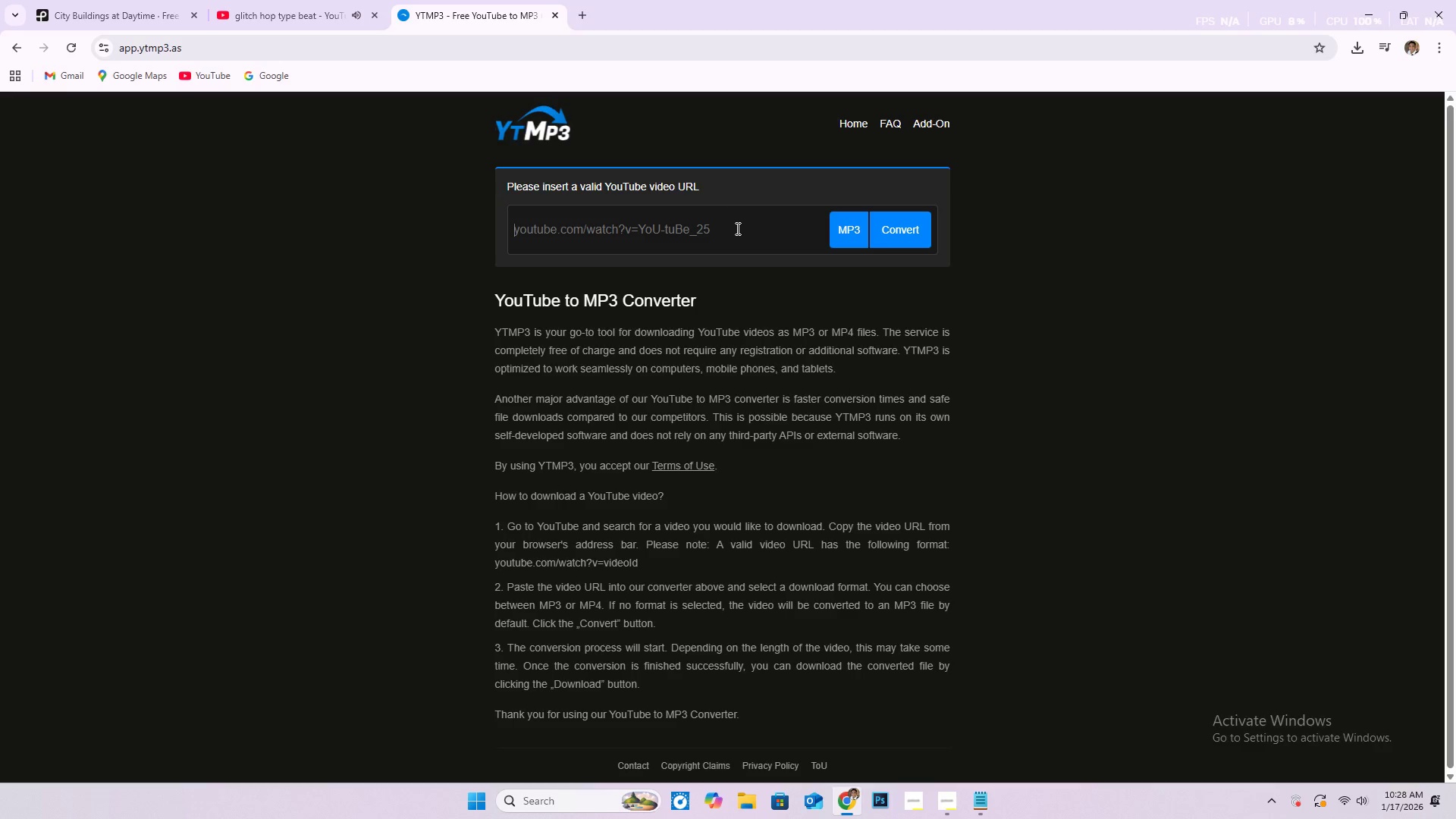 
key(Control+V)
 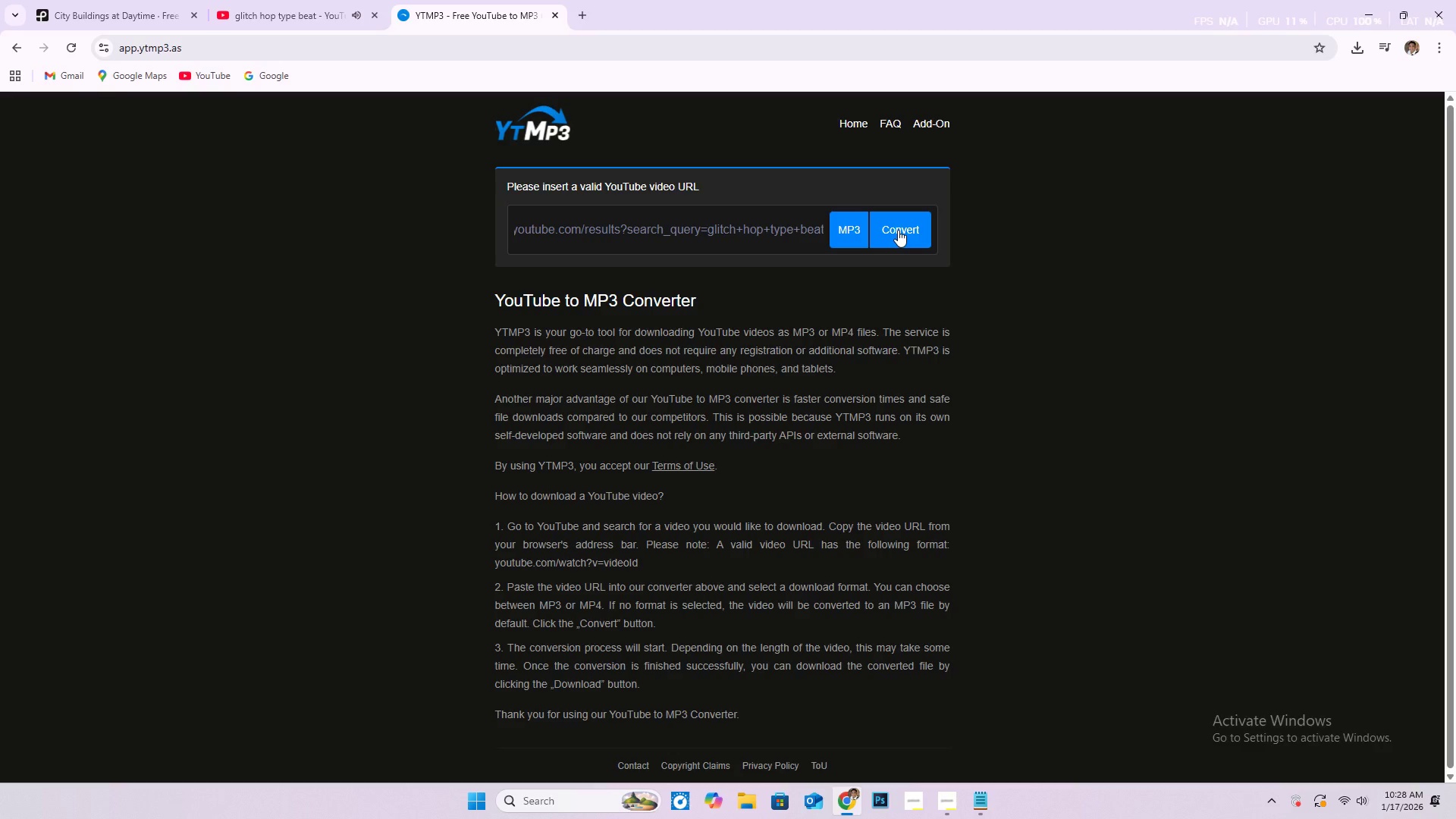 
left_click([898, 230])
 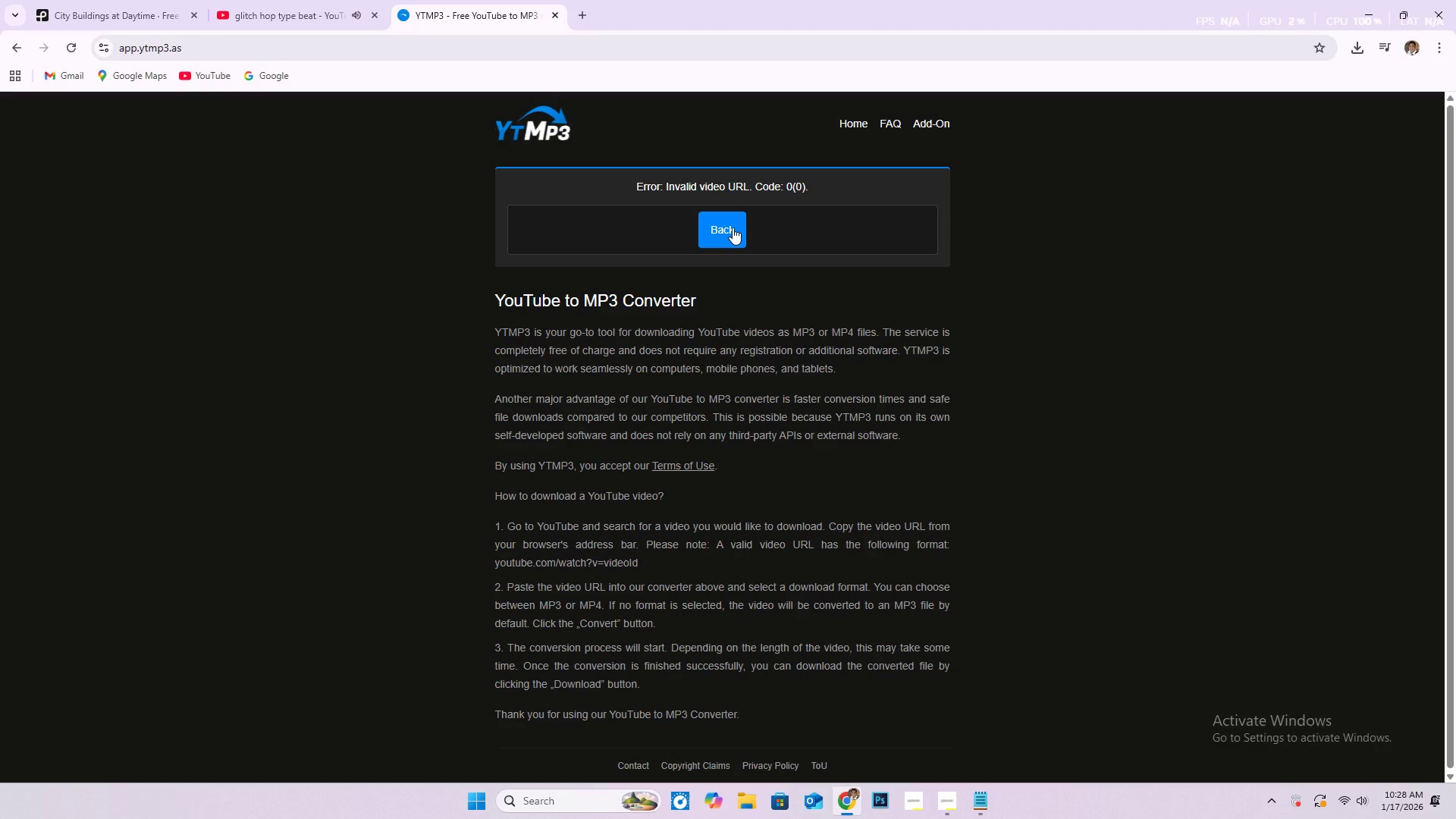 
left_click([733, 228])
 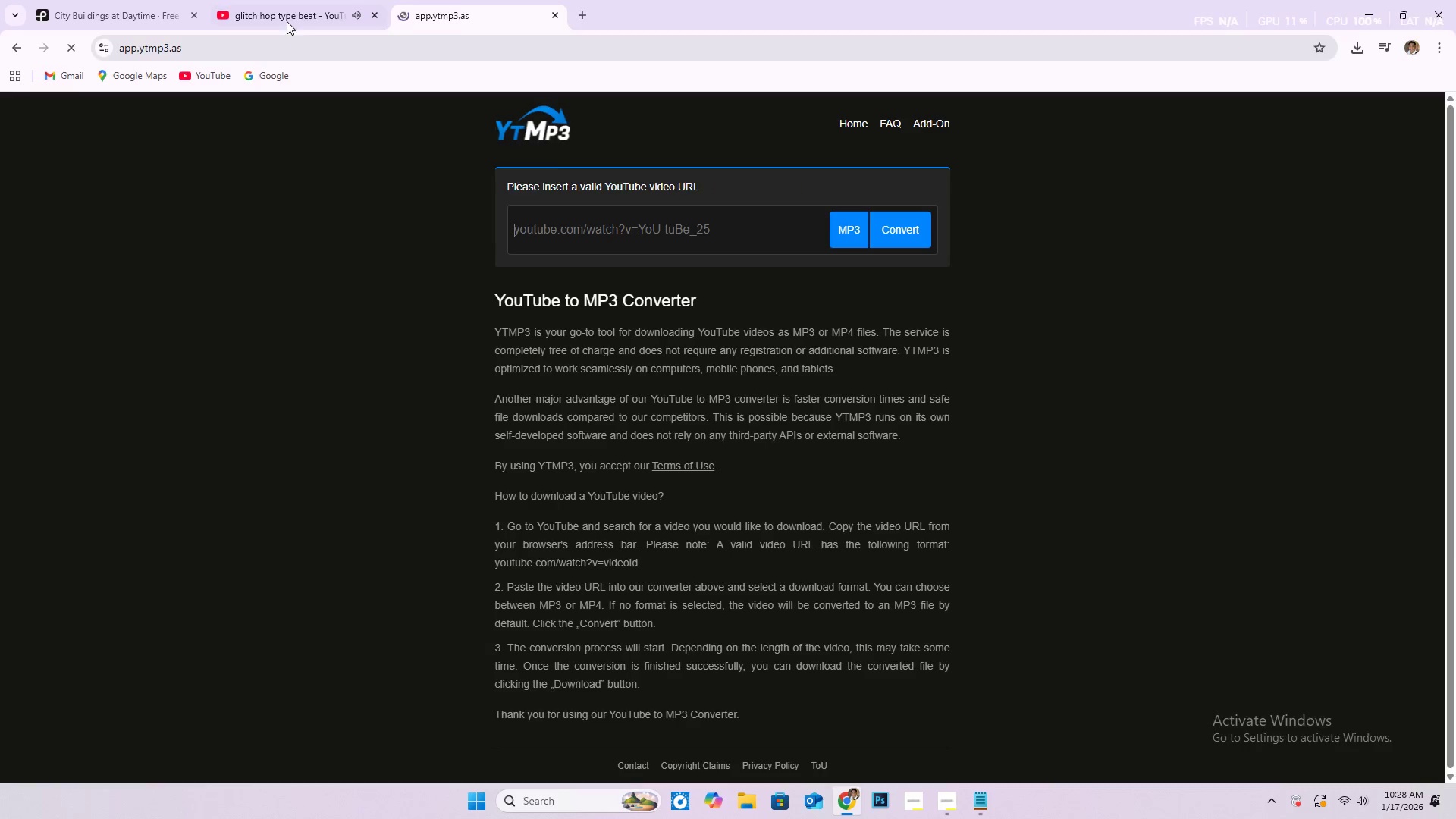 
left_click_drag(start_coordinate=[295, 17], to_coordinate=[301, 17])
 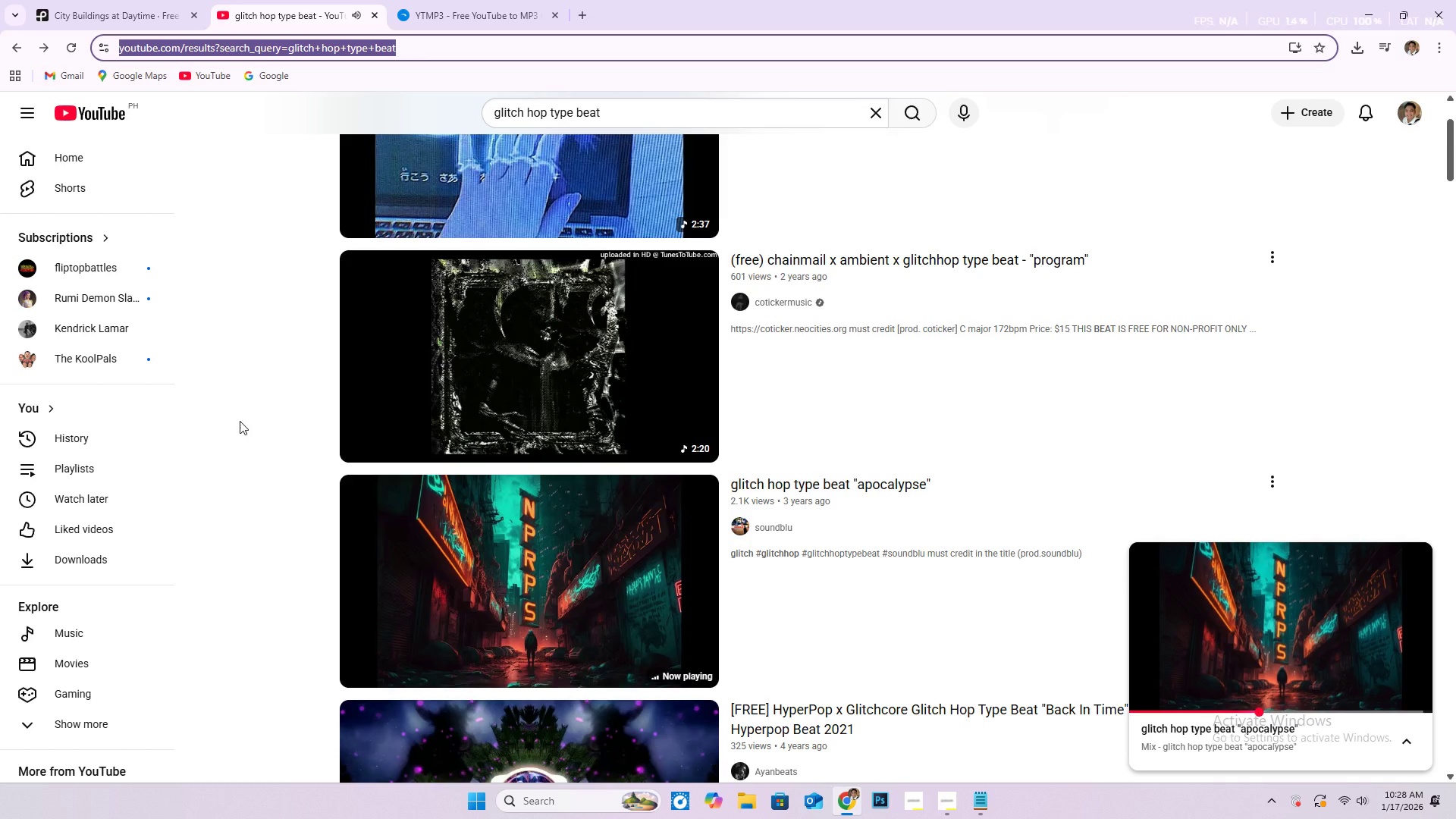 
left_click([237, 419])
 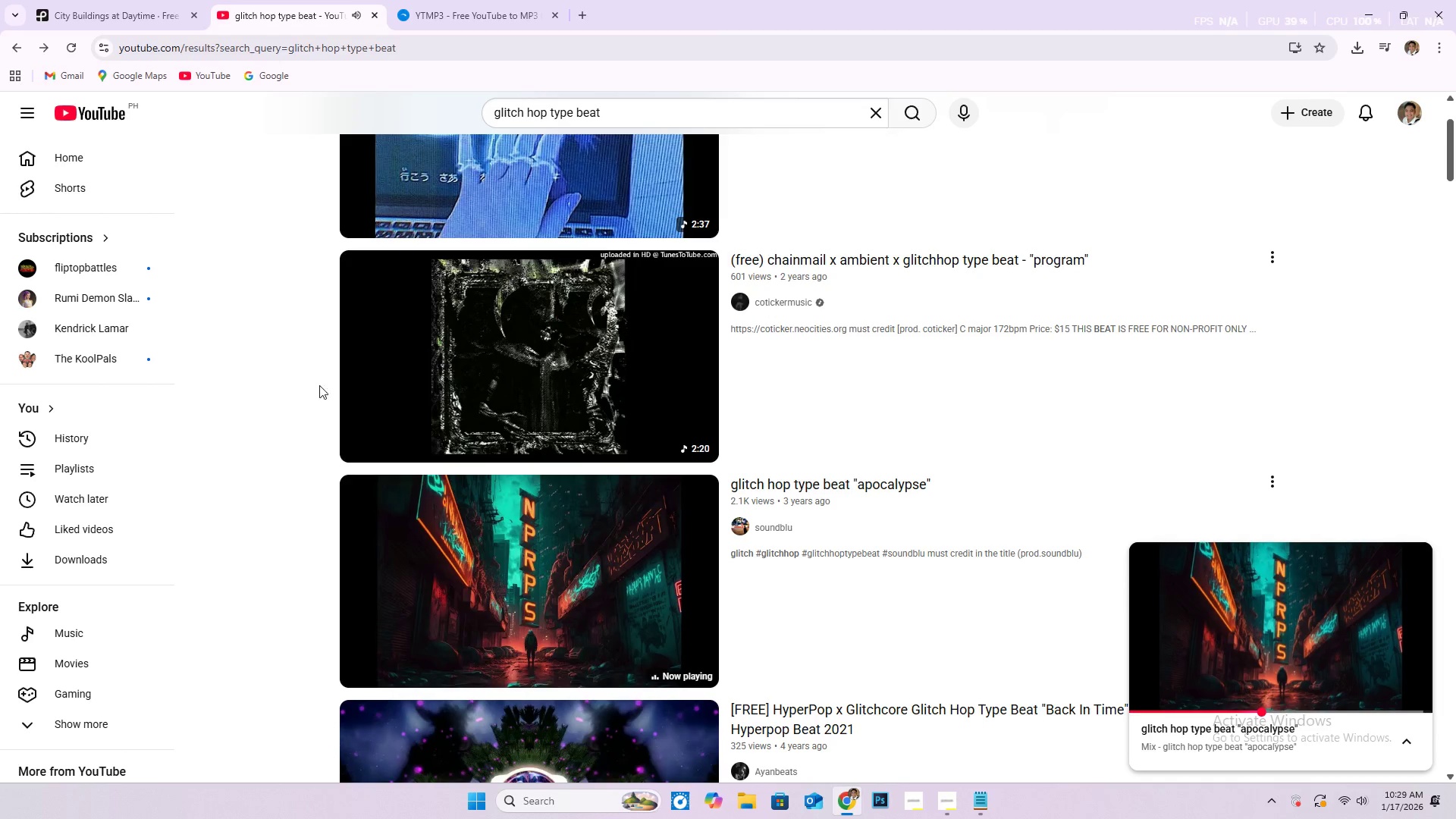 
scroll: coordinate [266, 472], scroll_direction: up, amount: 4.0
 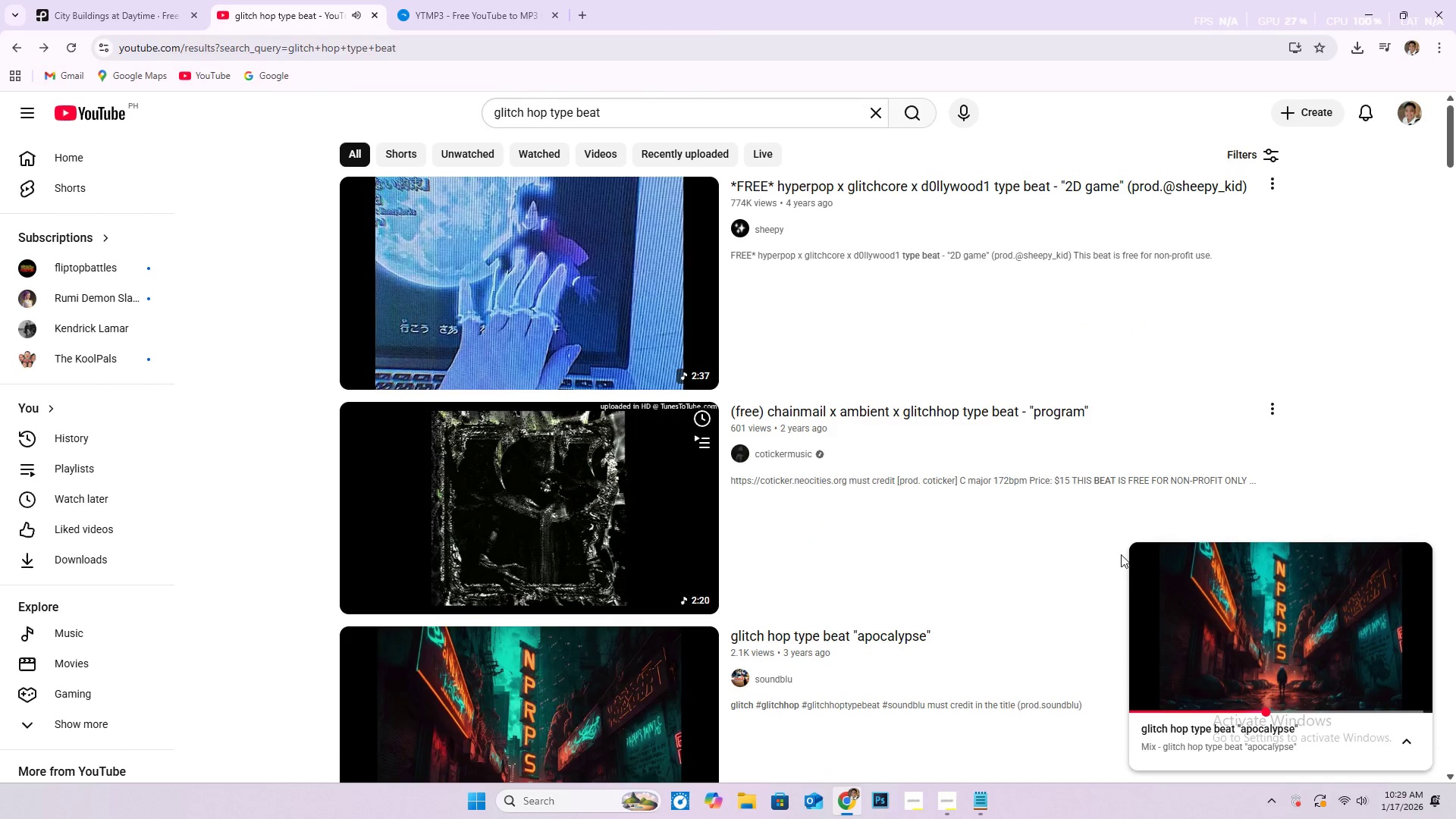 
left_click([1150, 584])
 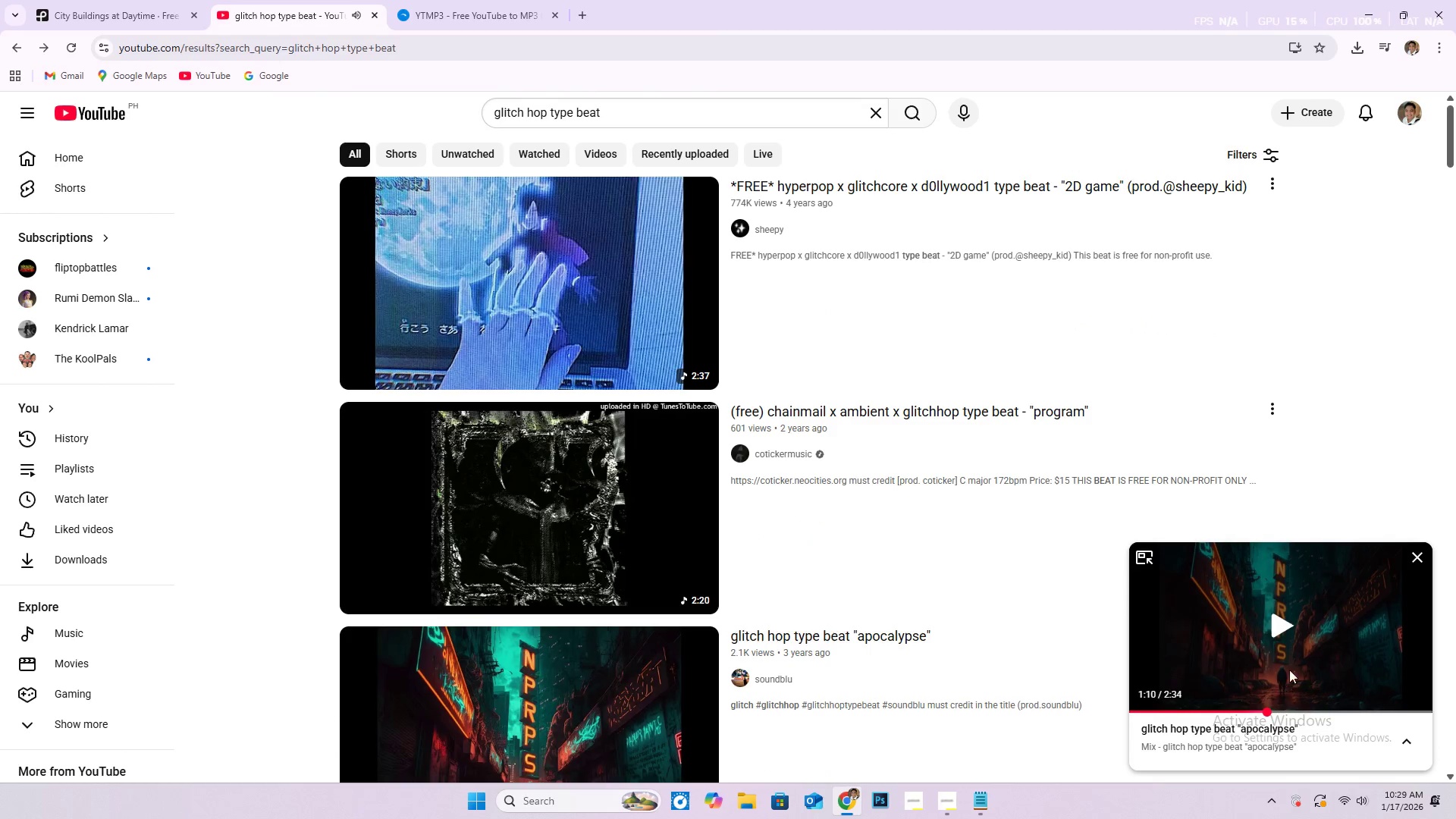 
left_click([1301, 667])
 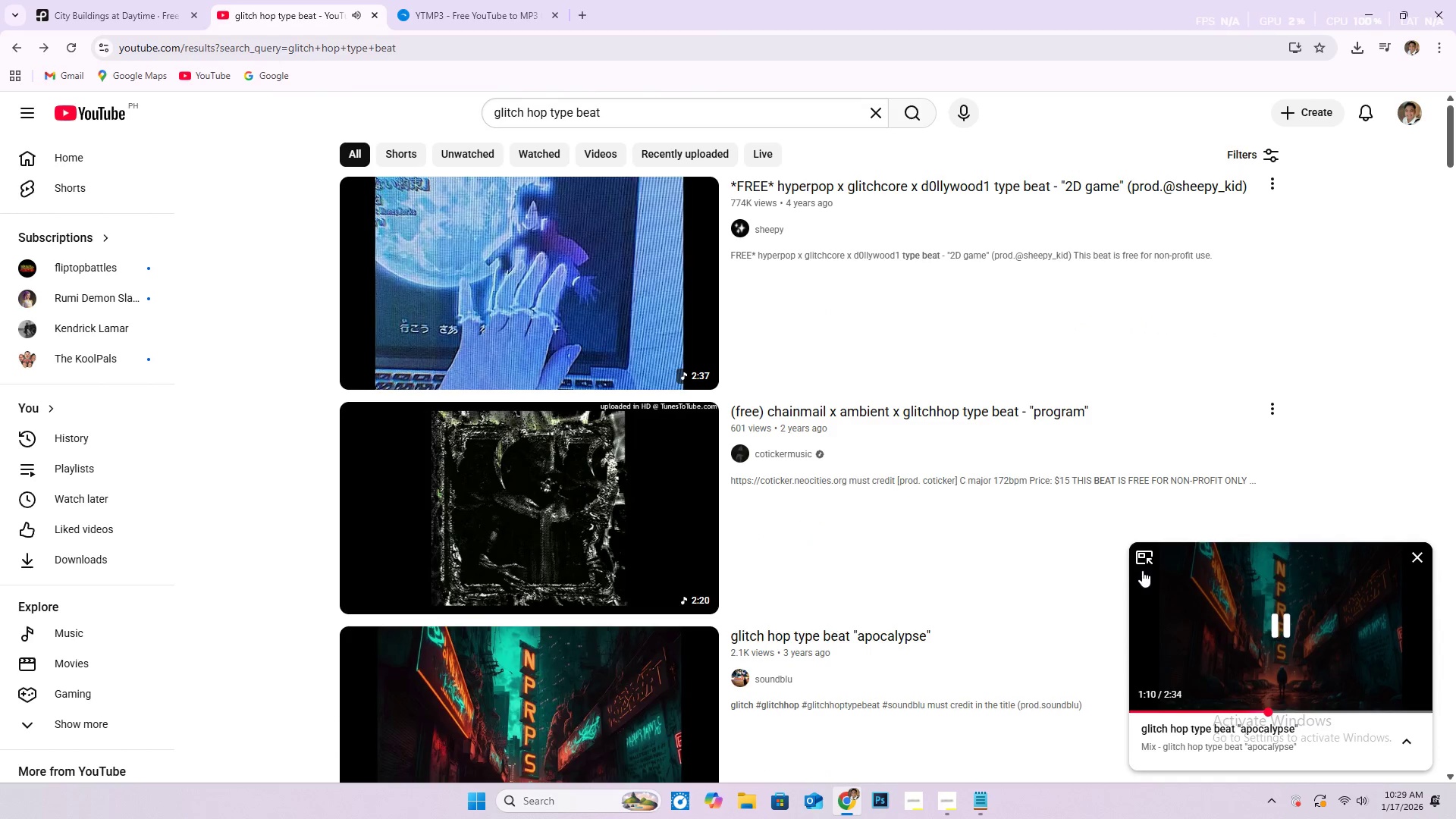 
left_click([1140, 560])
 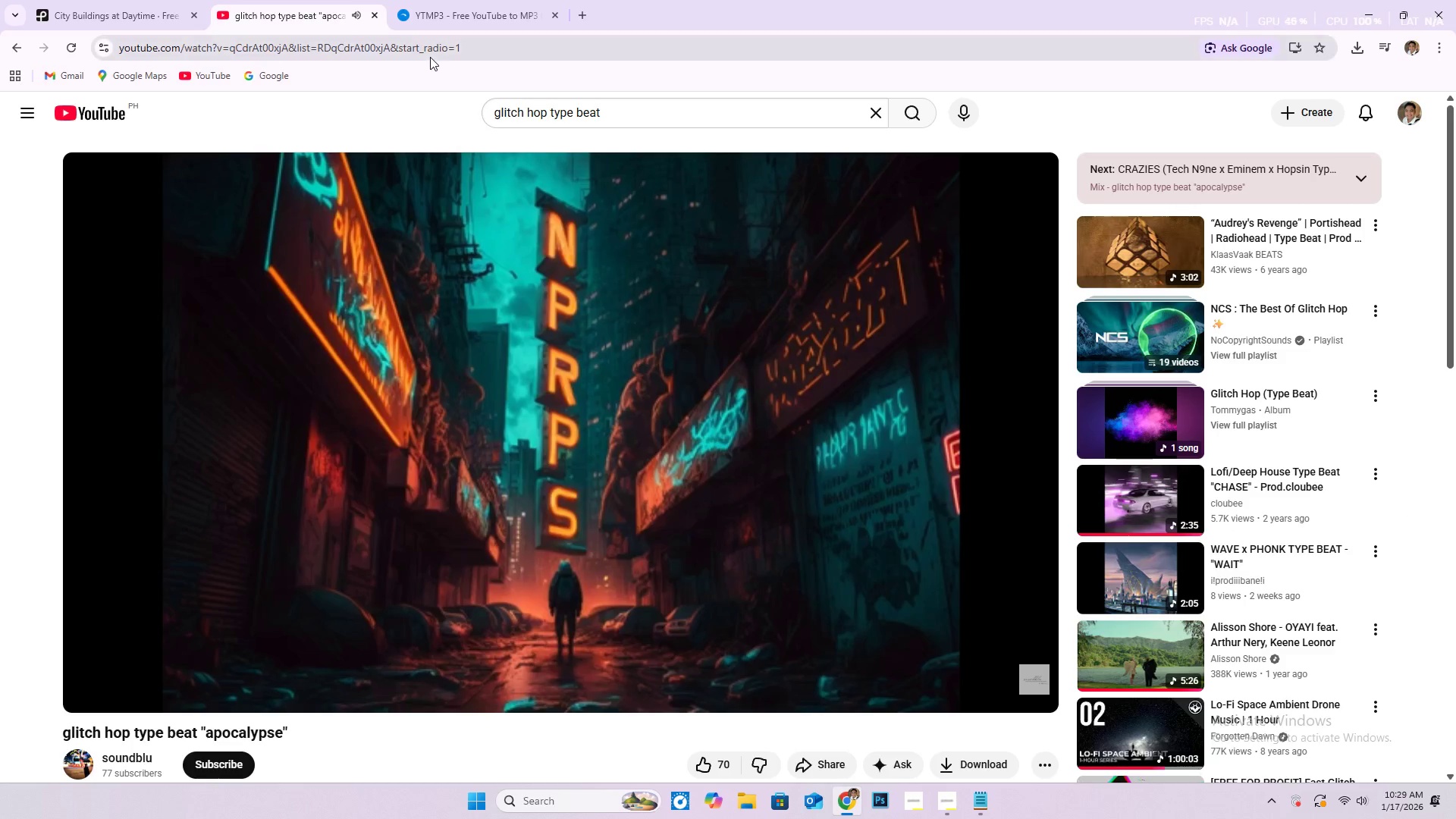 
left_click([495, 47])
 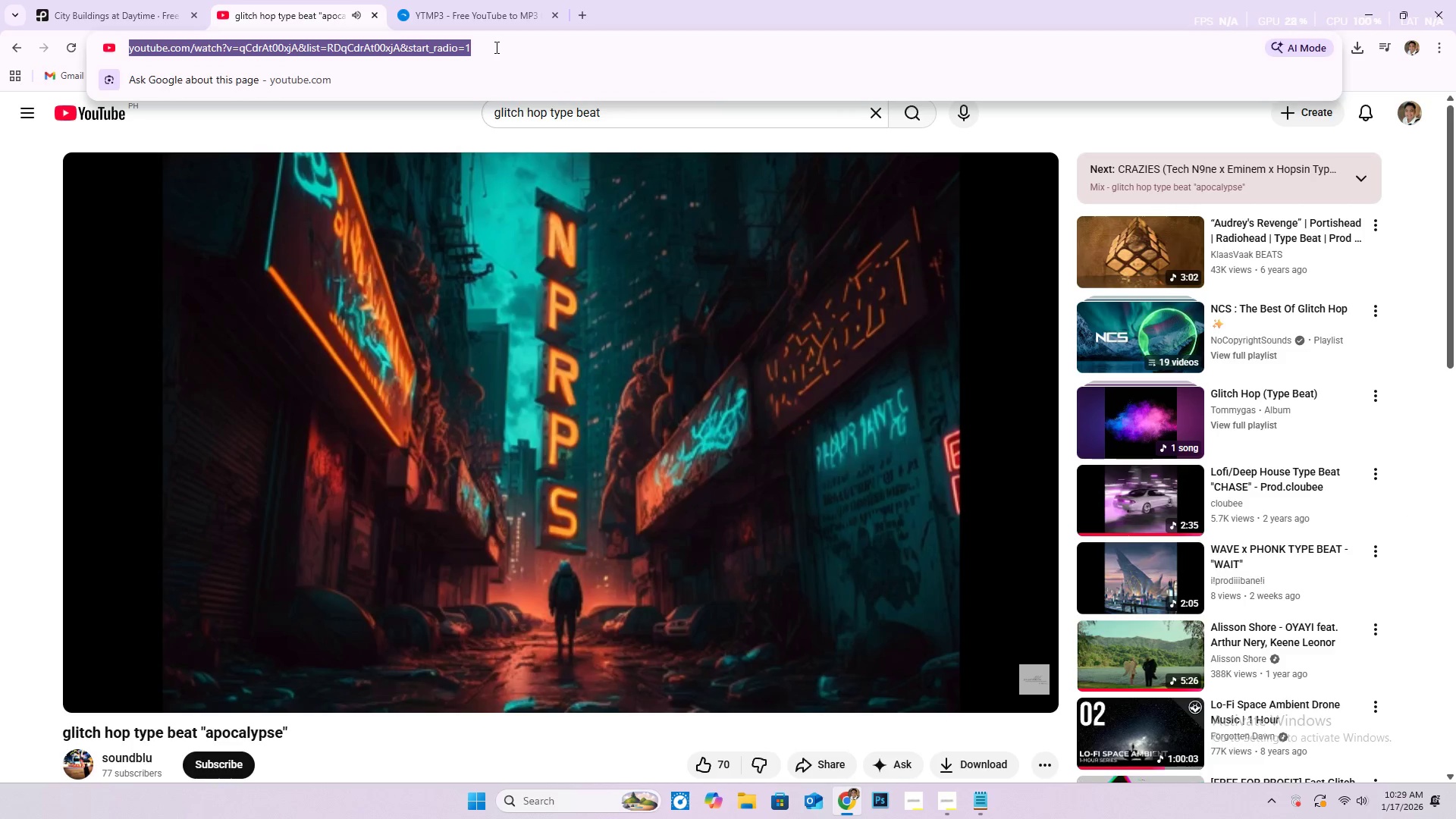 
hold_key(key=ControlLeft, duration=1.5)
 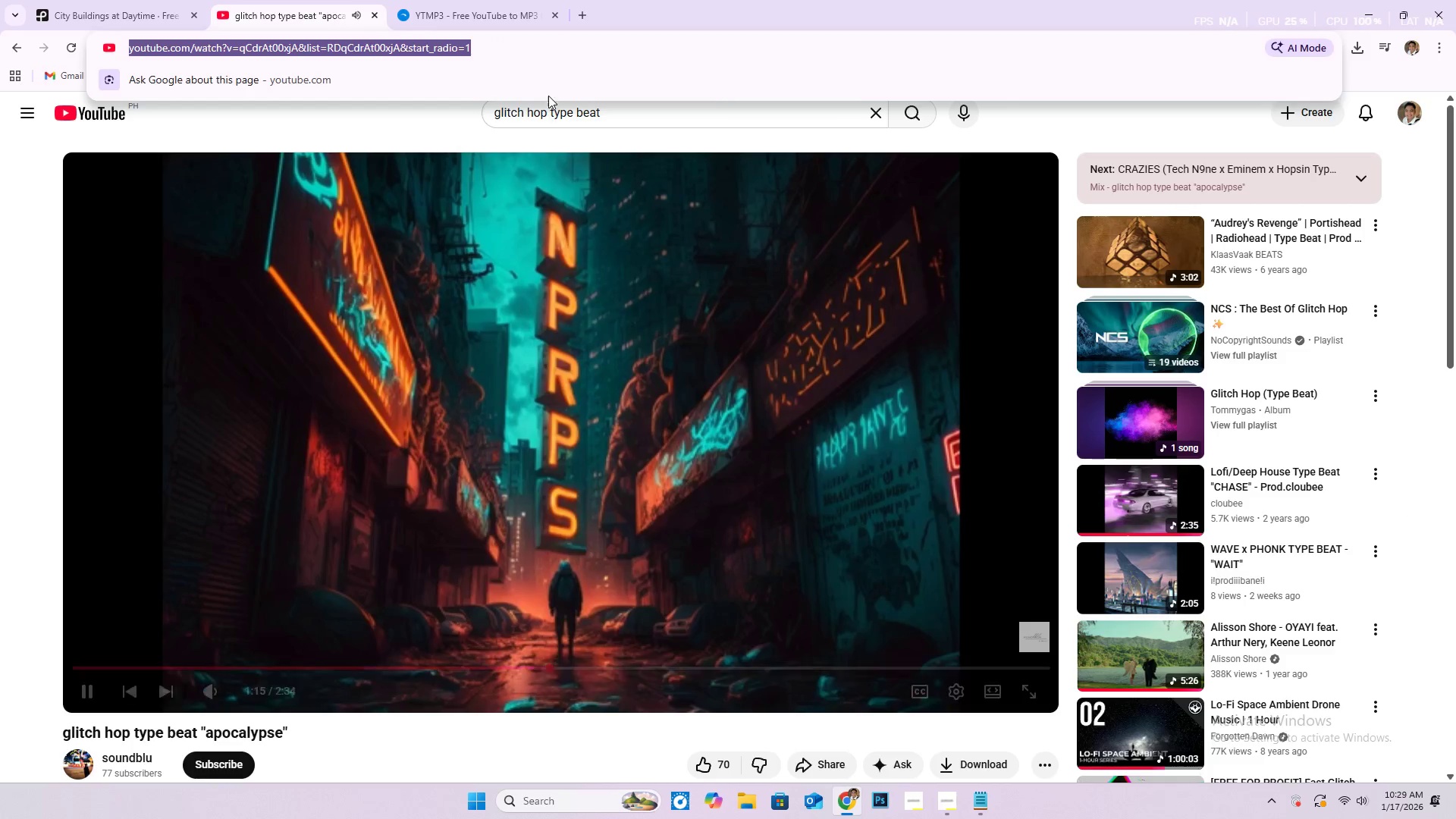 
key(Control+C)
 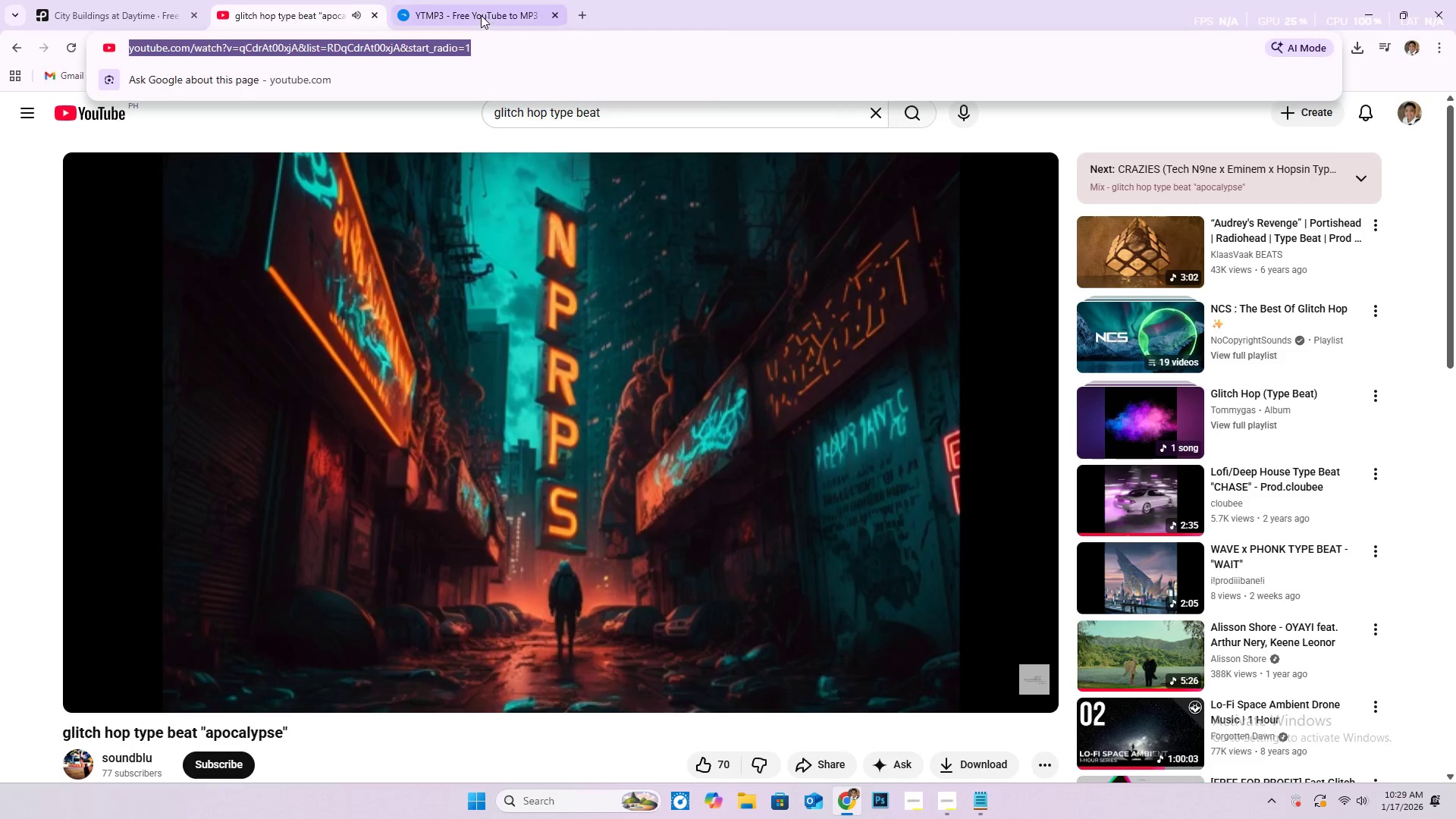 
left_click([480, 15])
 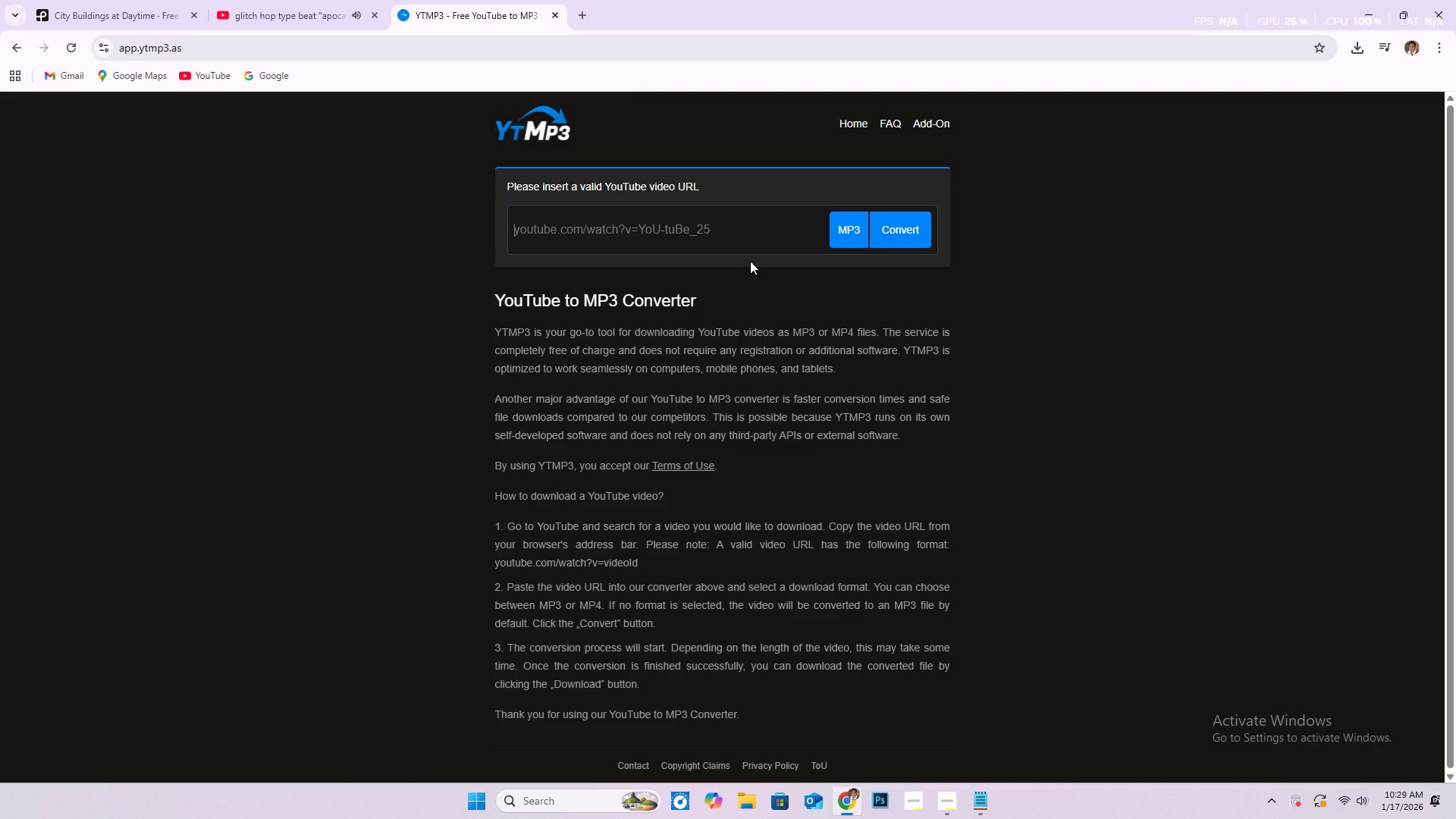 
left_click([752, 246])
 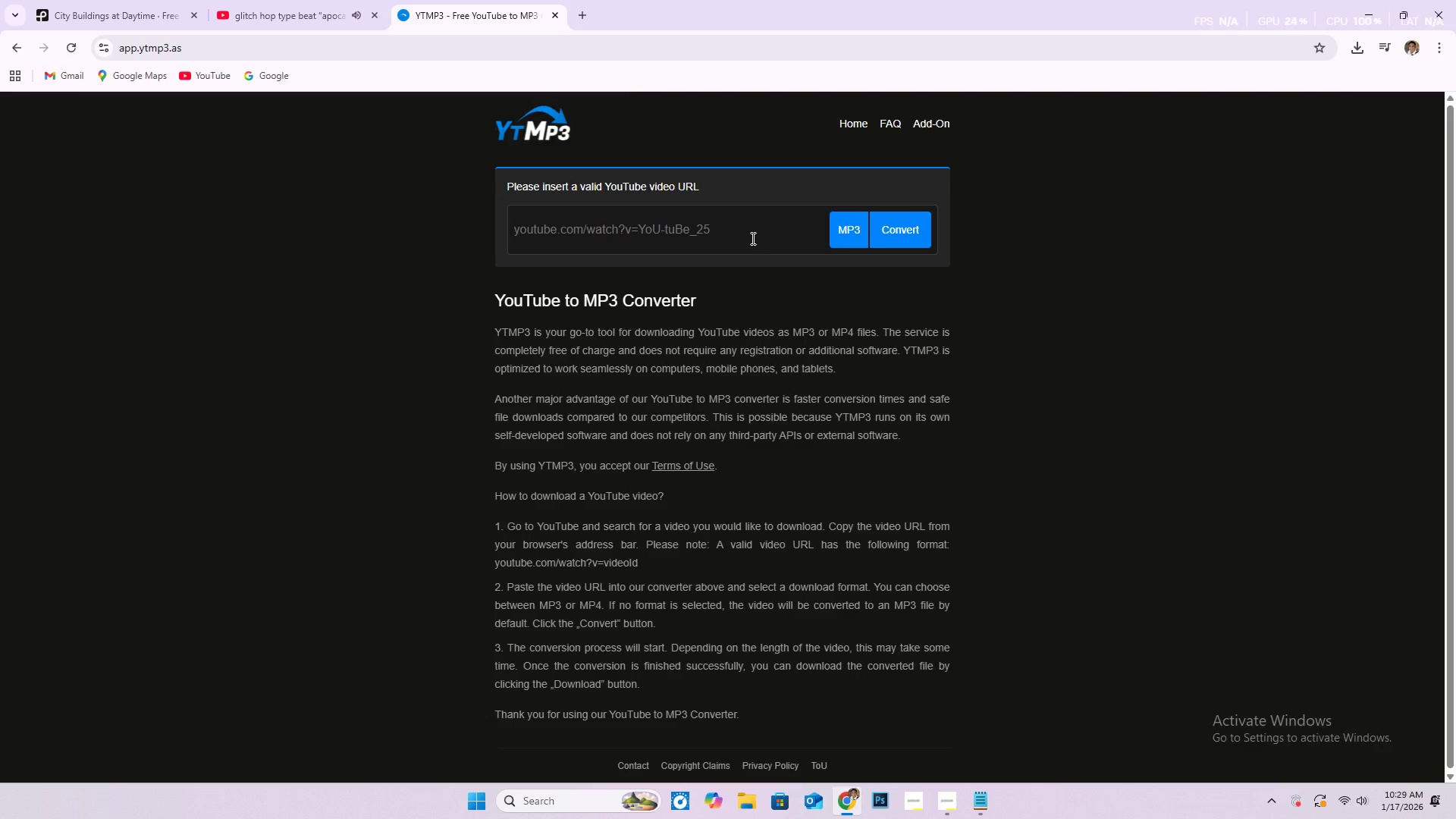 
key(Control+V)
 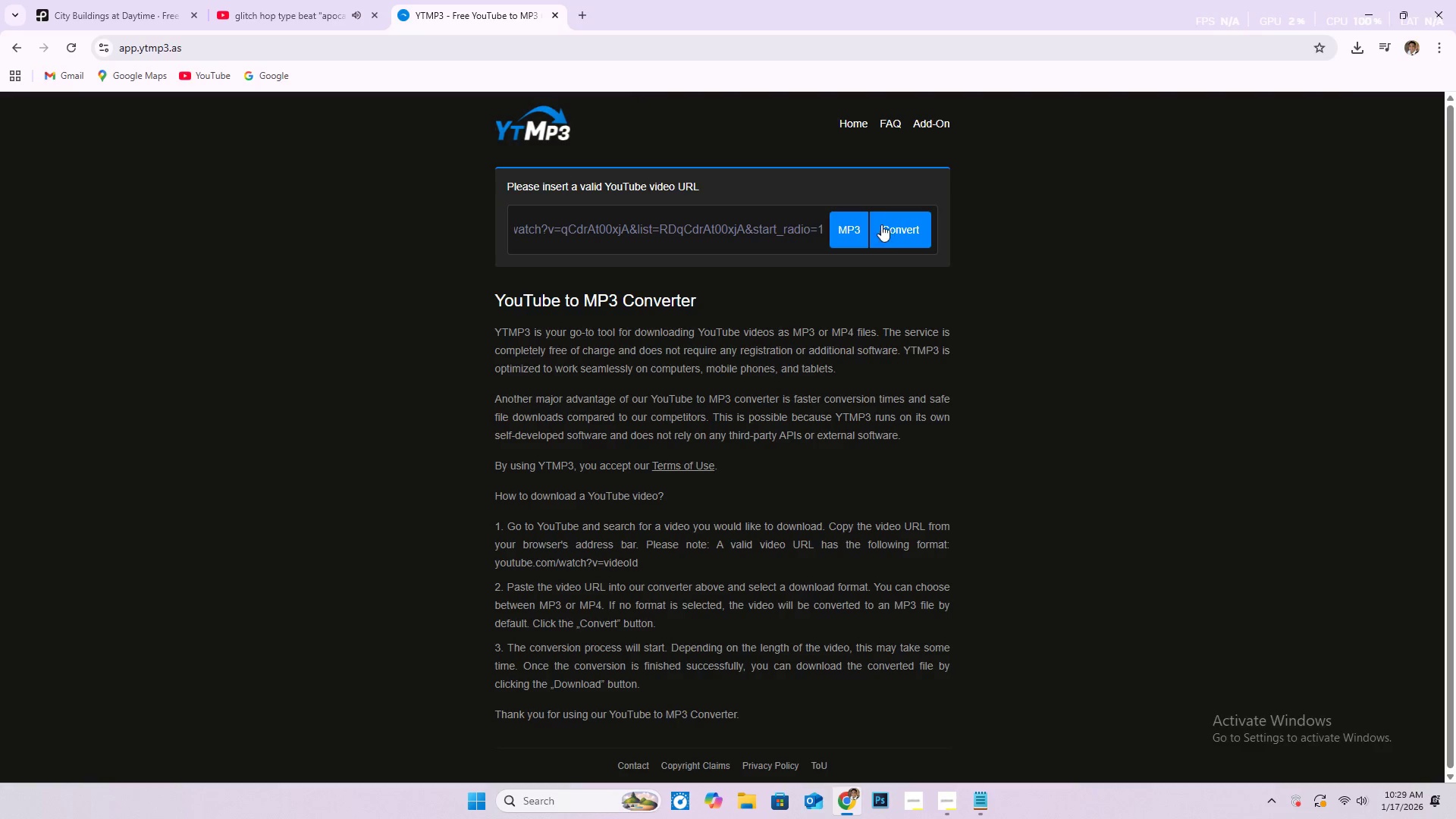 
left_click([896, 228])
 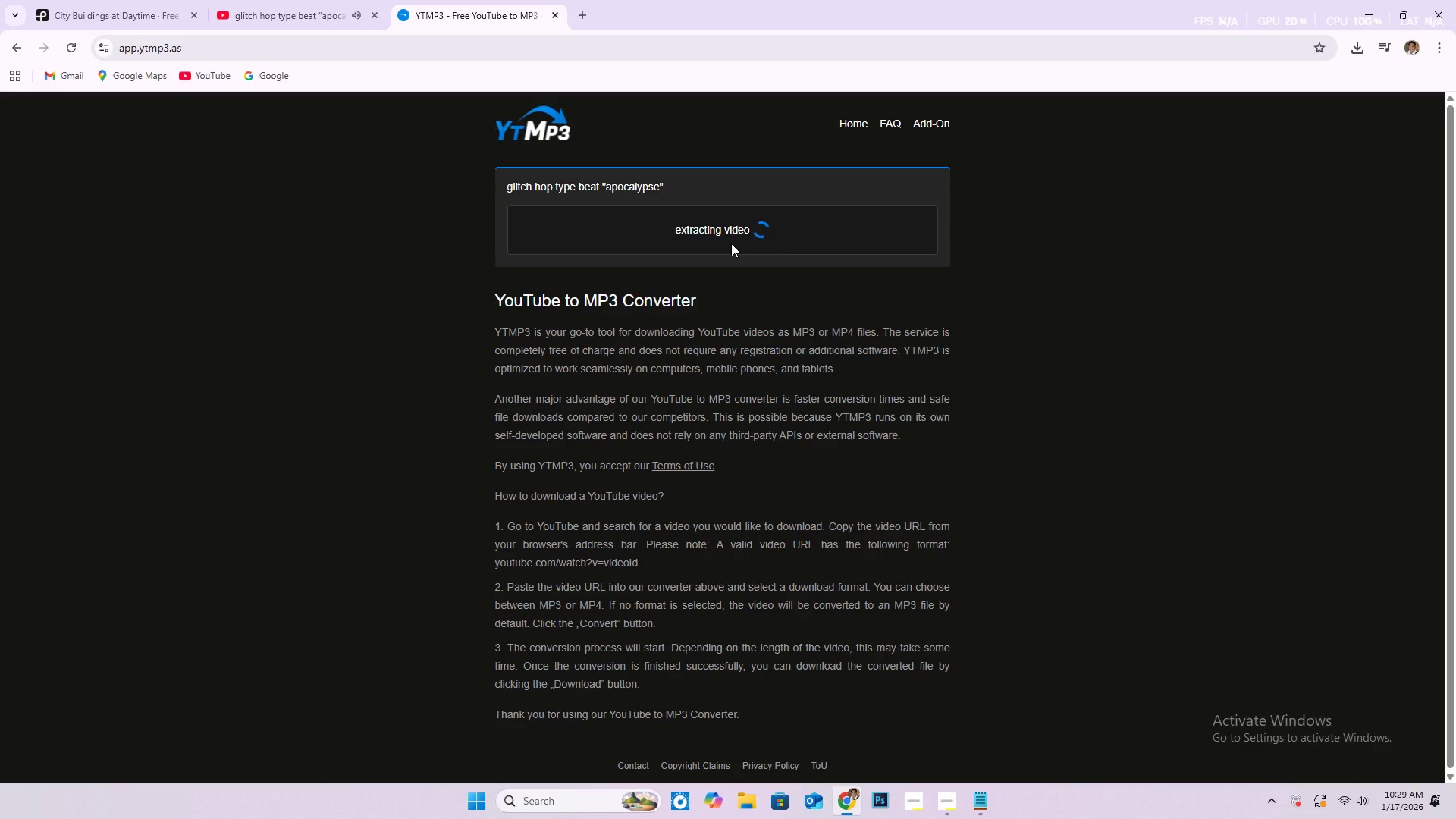 
wait(7.14)
 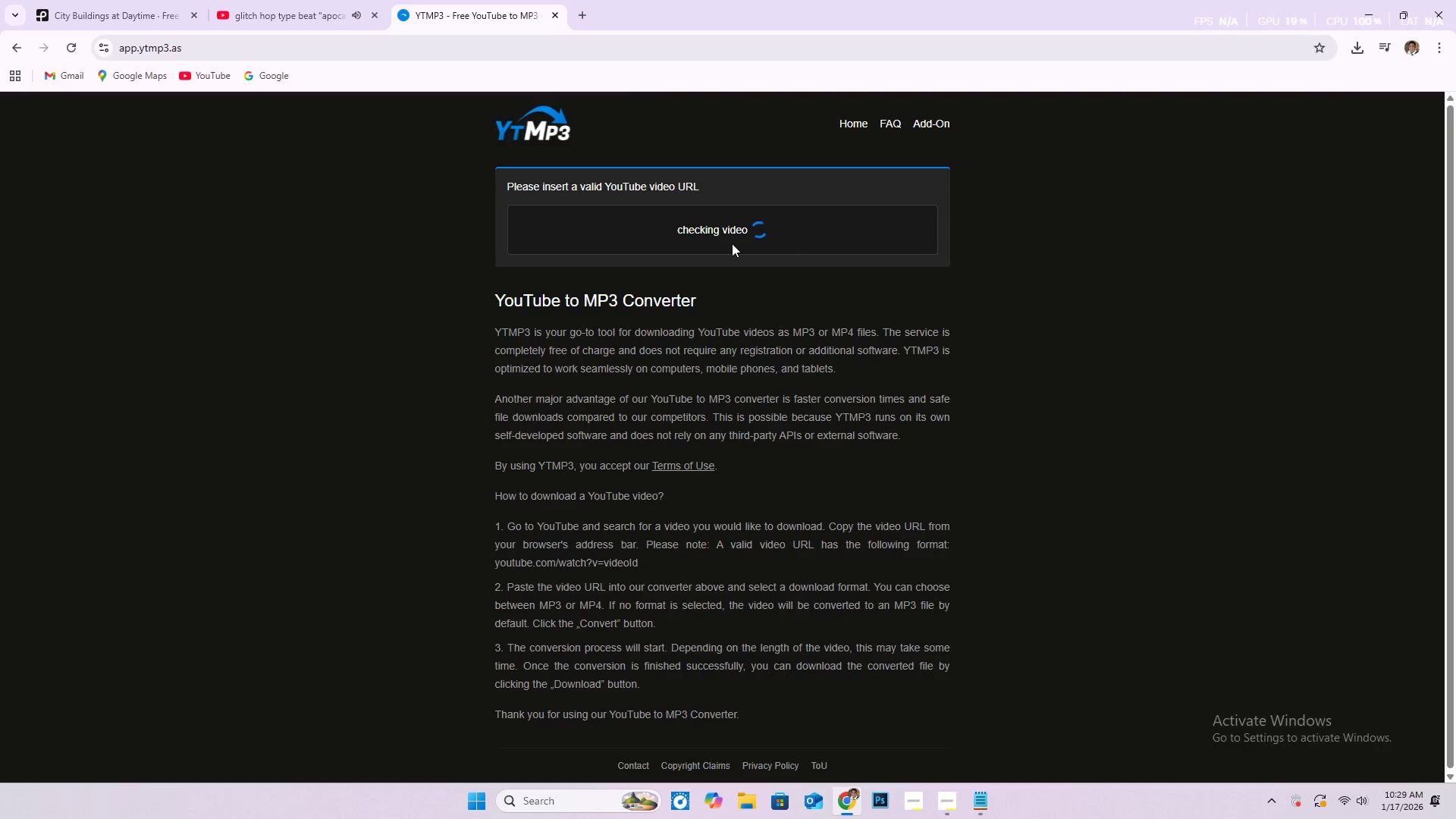 
left_click([313, 0])
 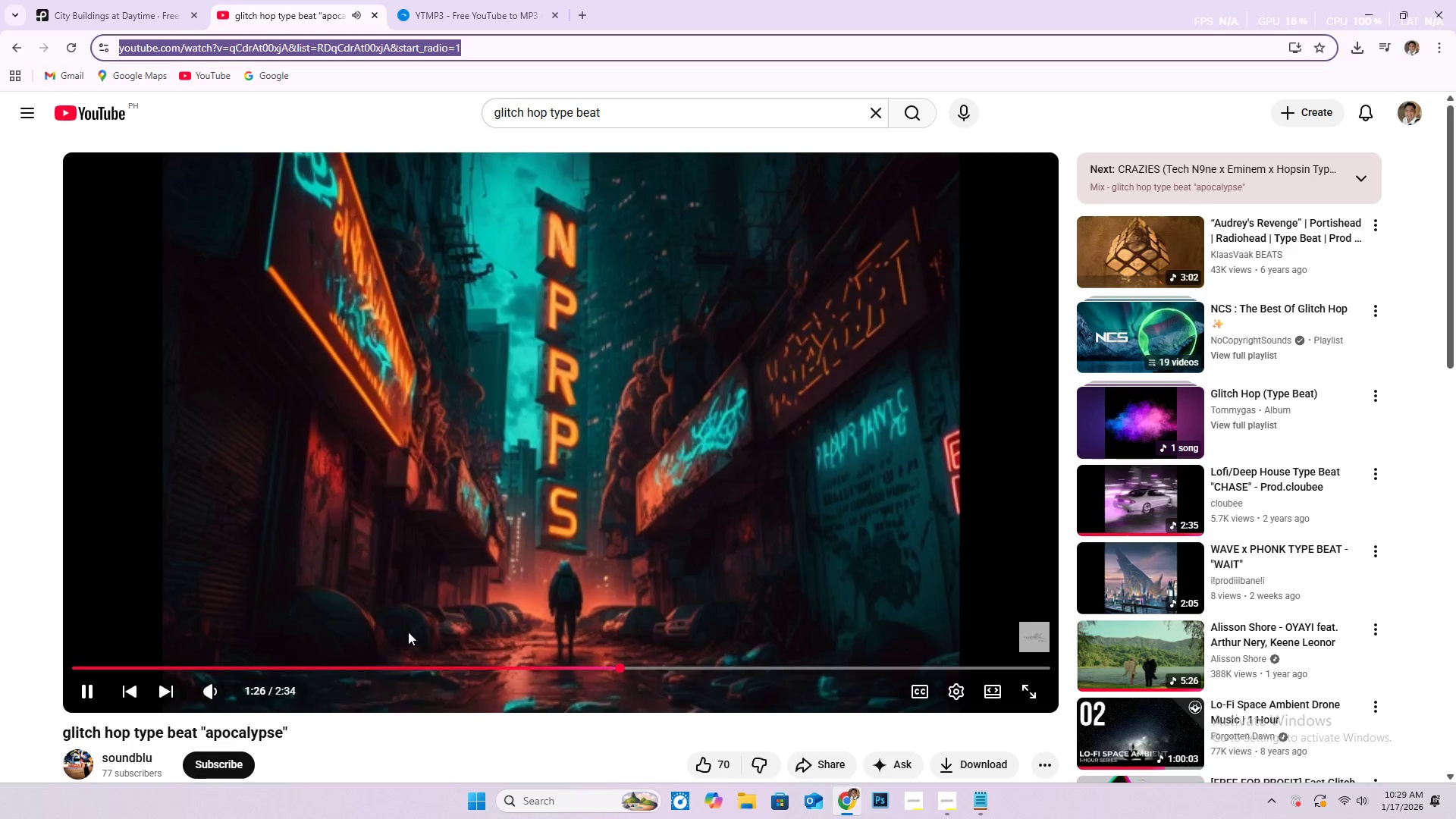 
left_click([397, 669])
 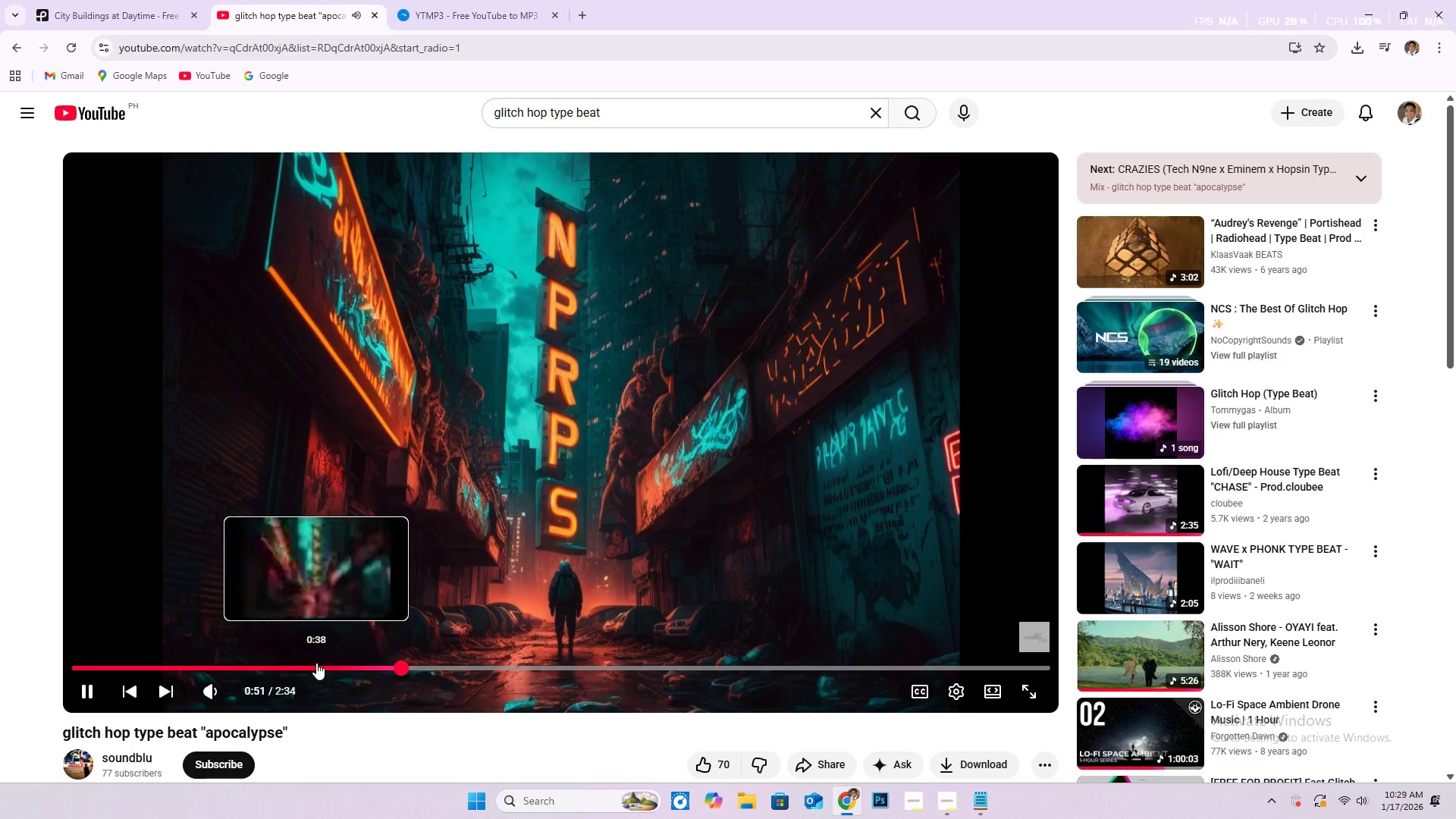 
left_click([309, 670])
 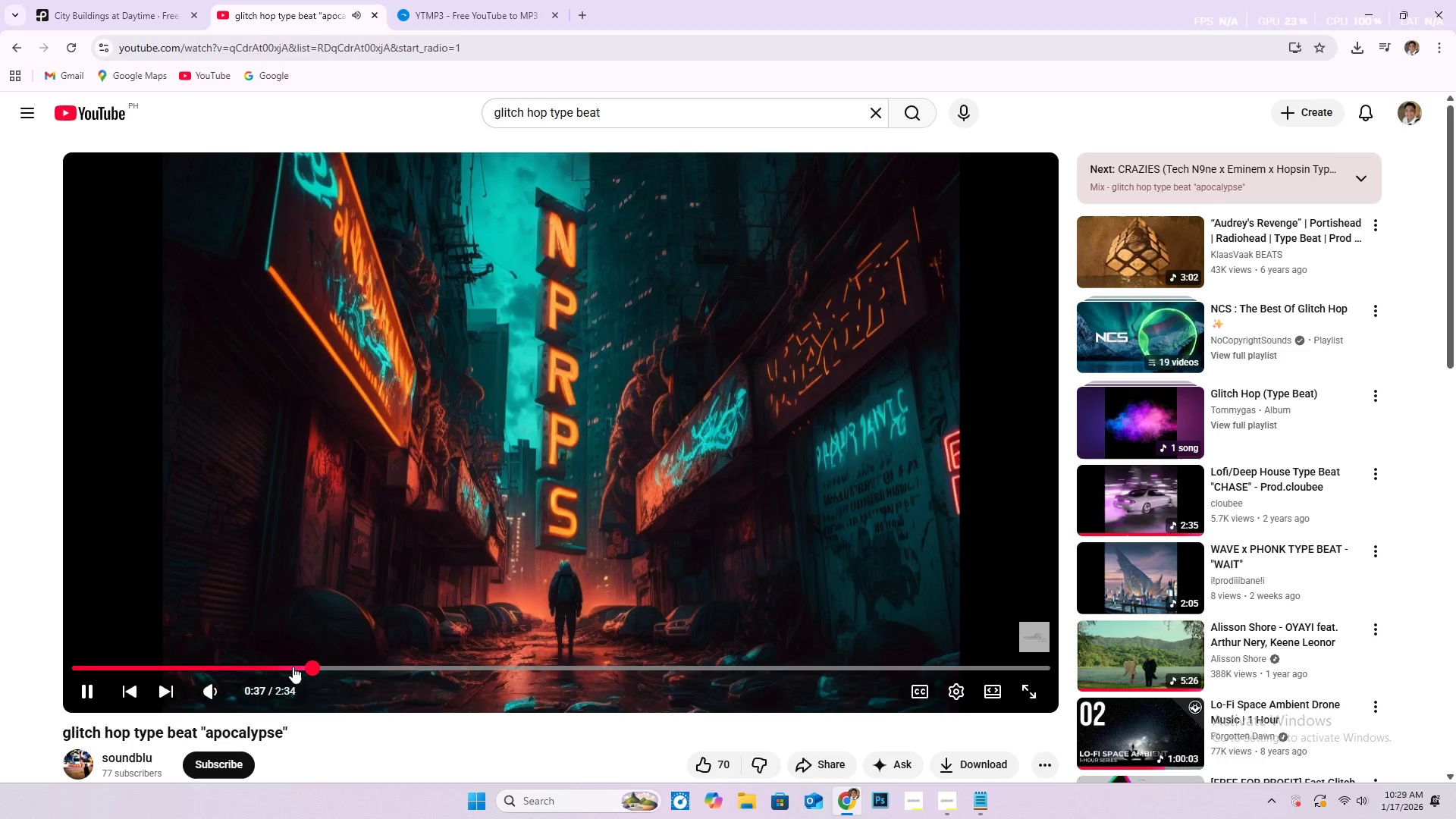 
left_click([272, 665])
 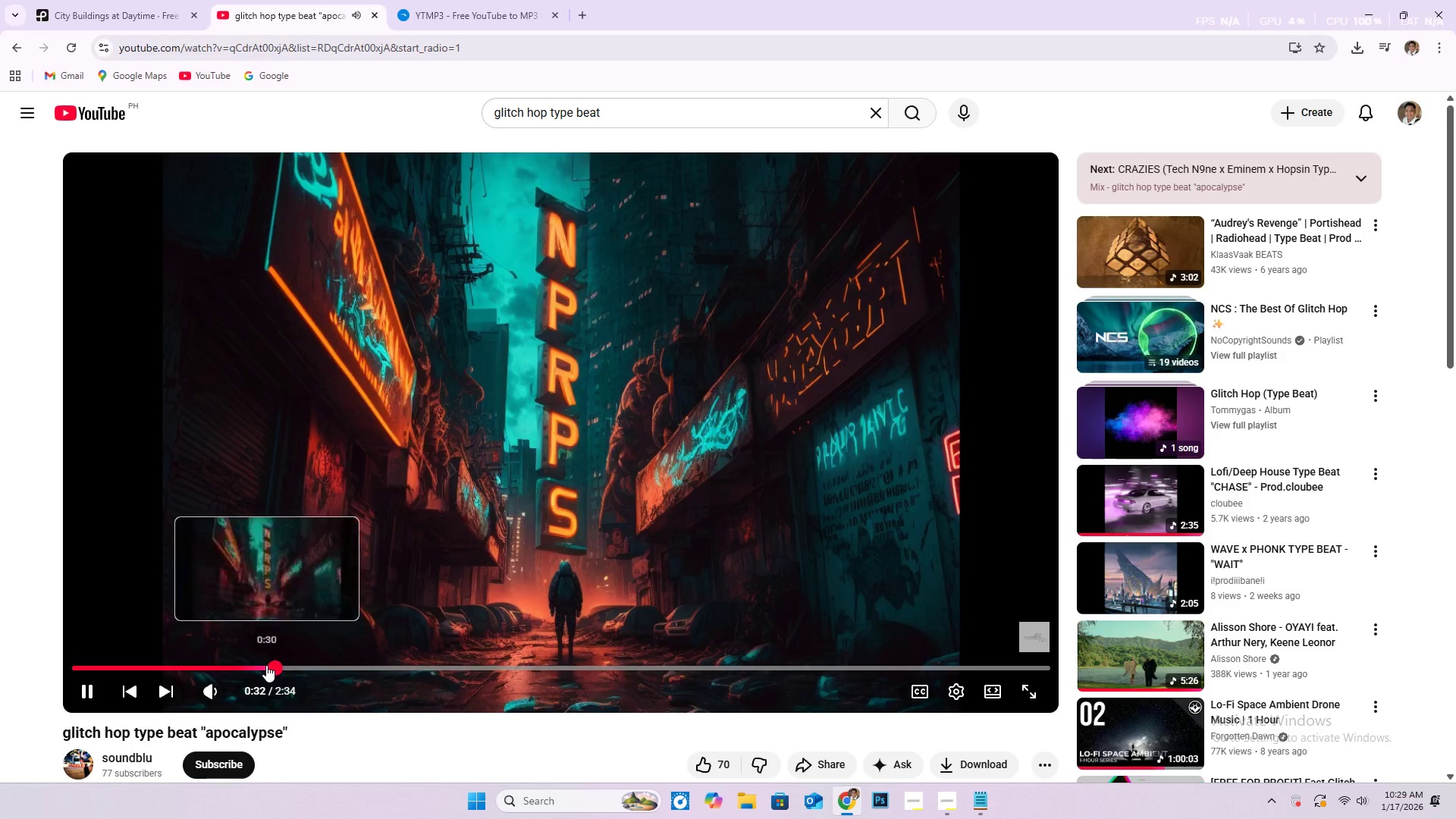 
left_click([248, 665])
 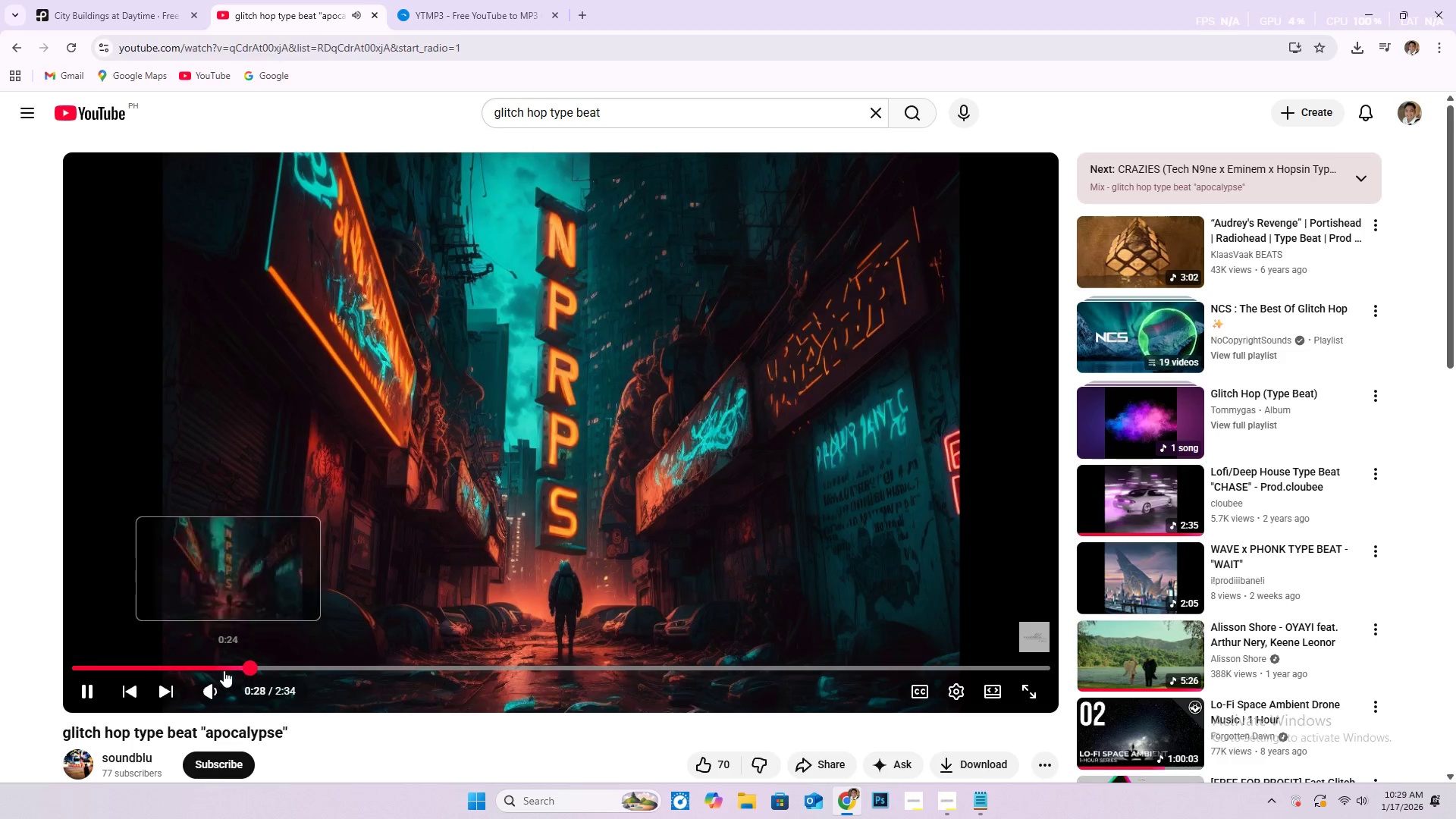 
left_click([224, 670])
 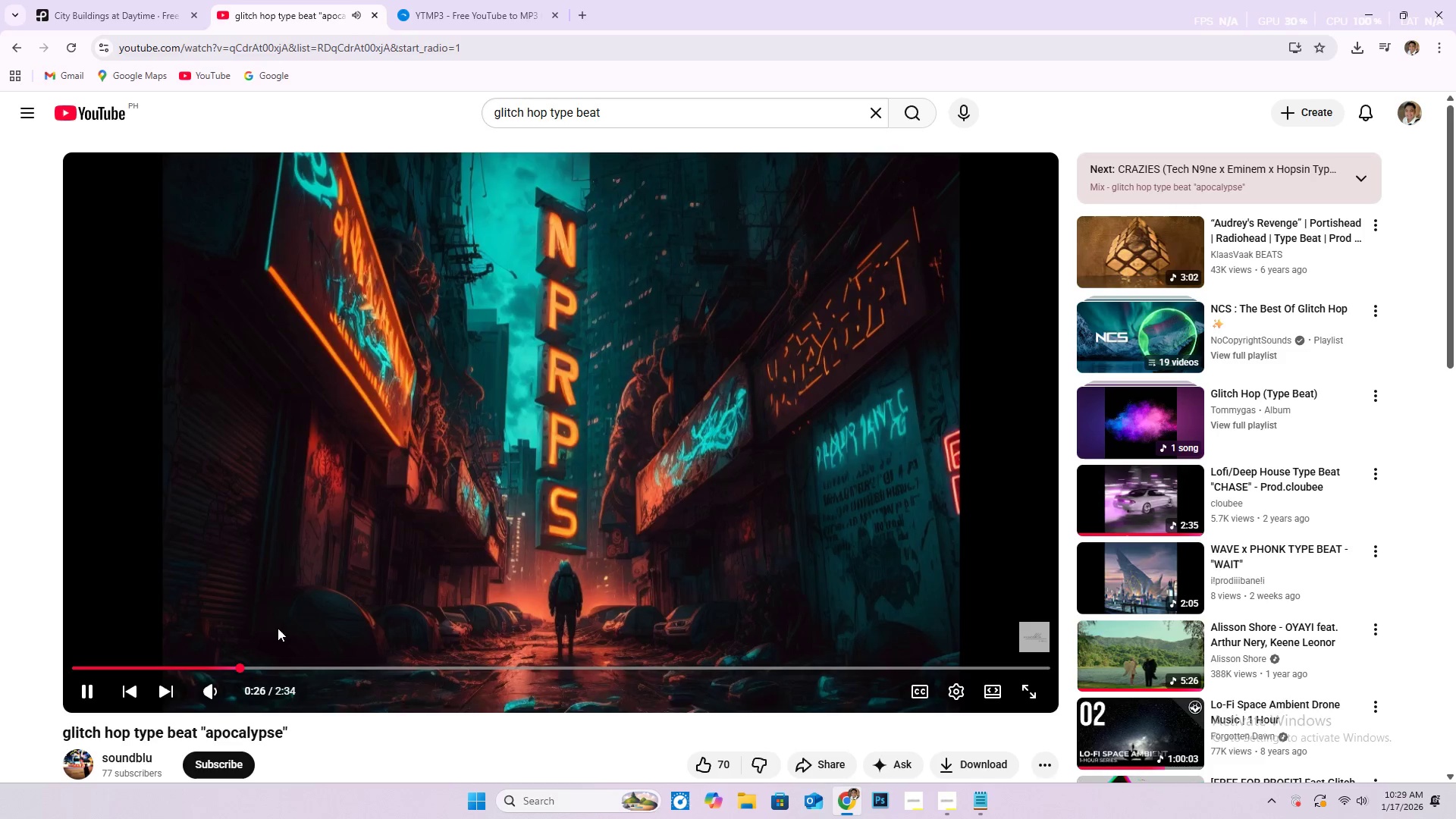 
mouse_move([256, 684])
 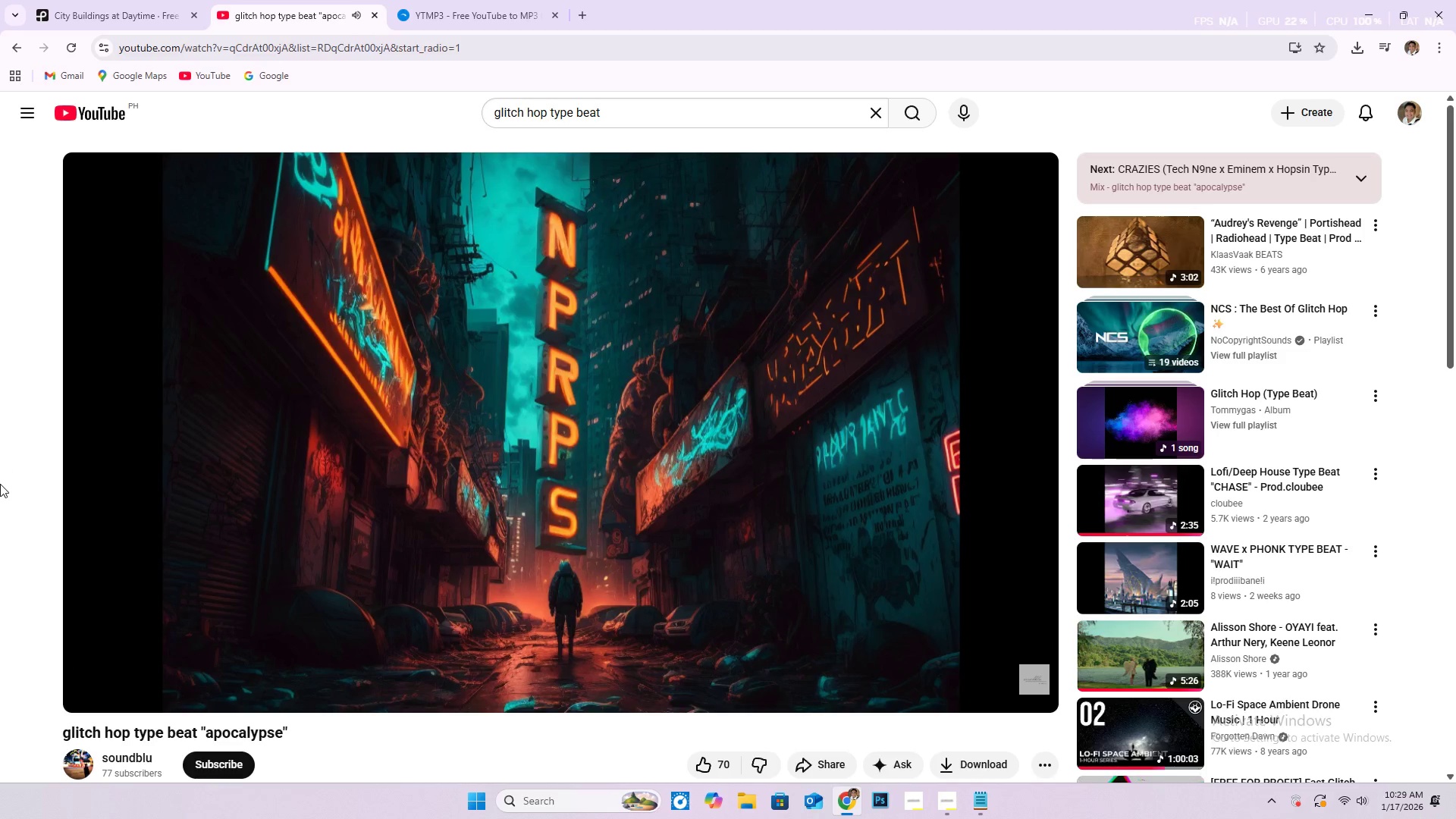 
wait(6.9)
 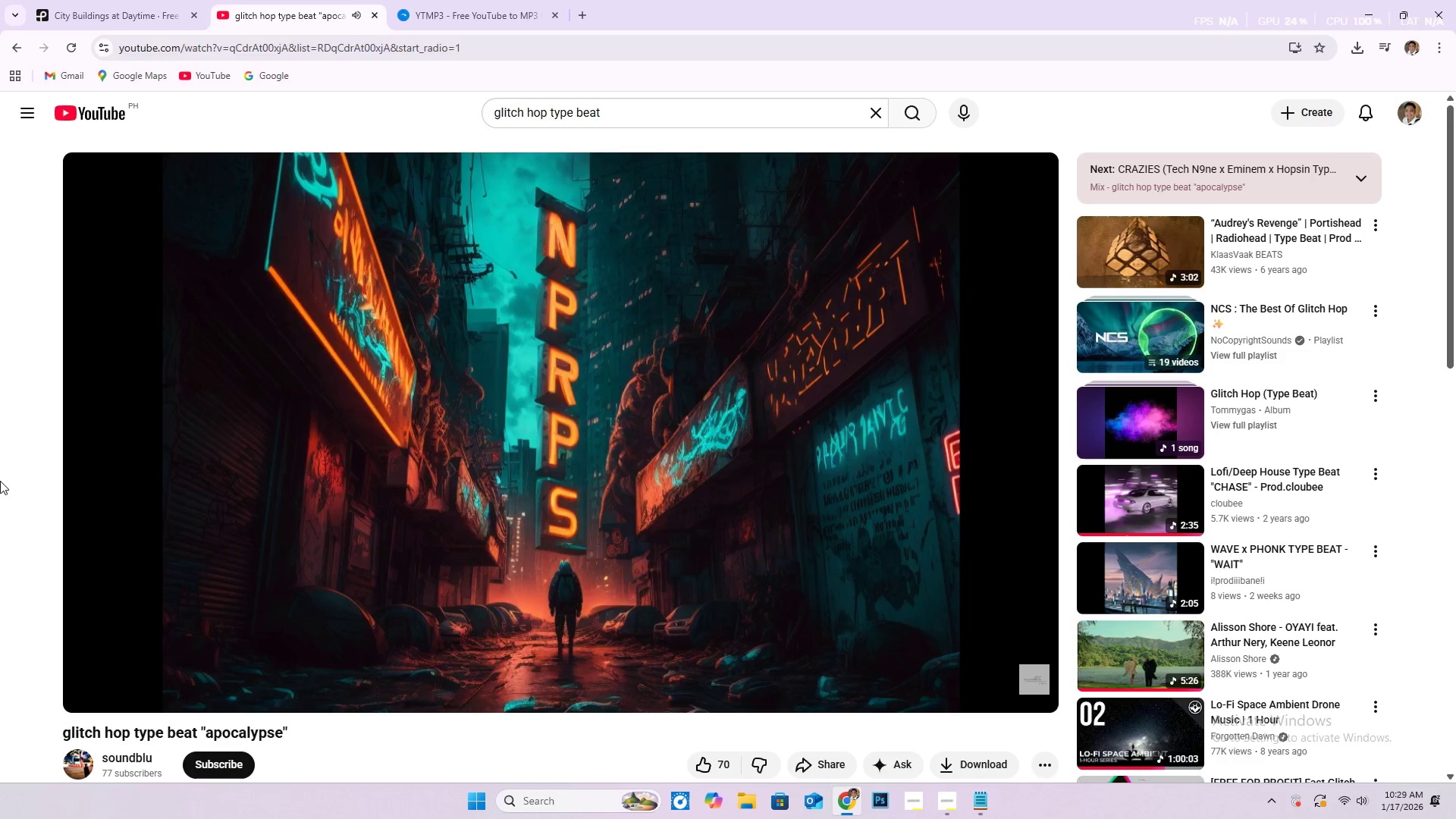 
left_click([482, 0])
 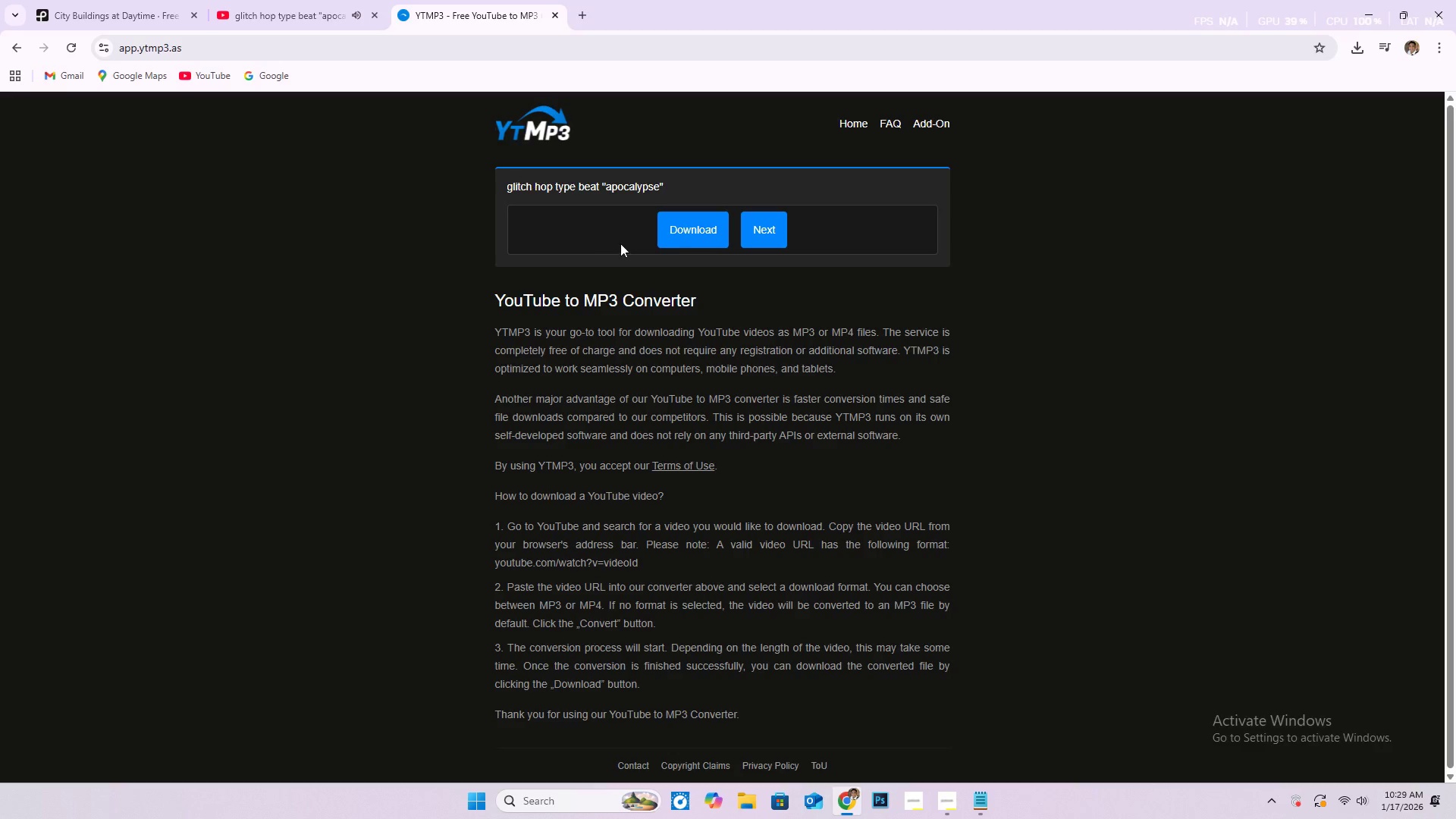 
left_click([689, 227])
 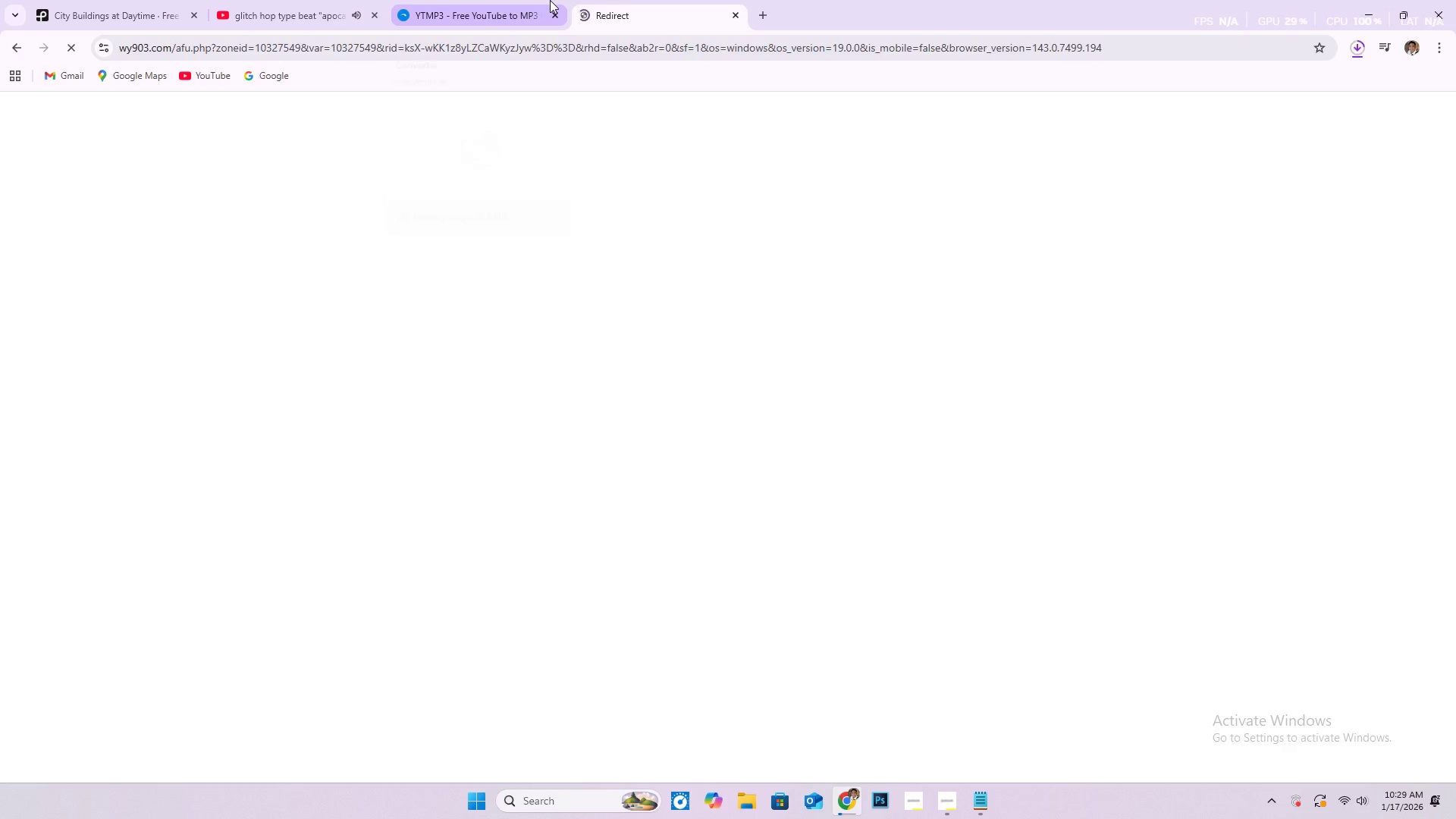 
mouse_move([501, 3])
 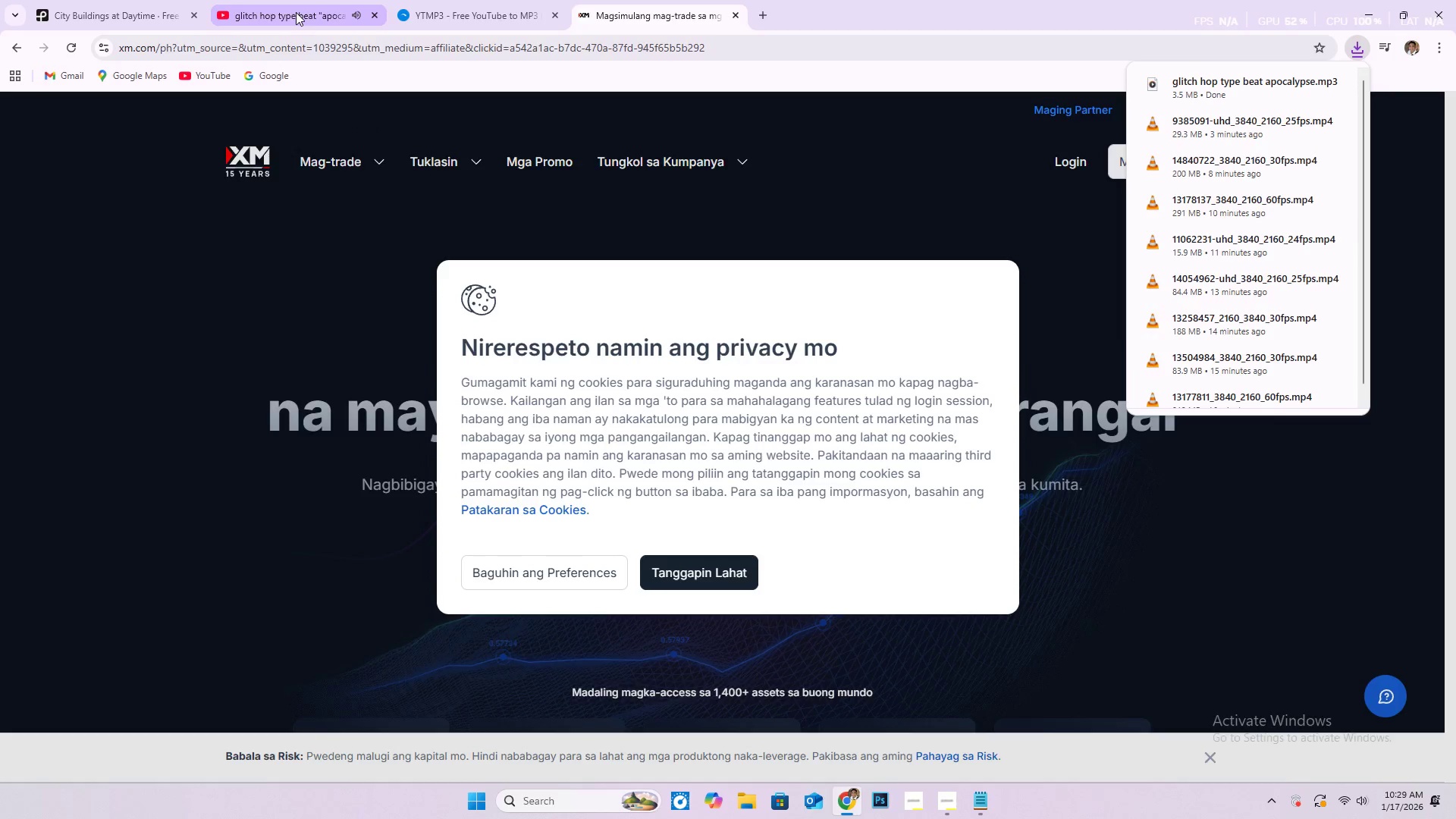 
left_click_drag(start_coordinate=[457, 52], to_coordinate=[461, 54])
 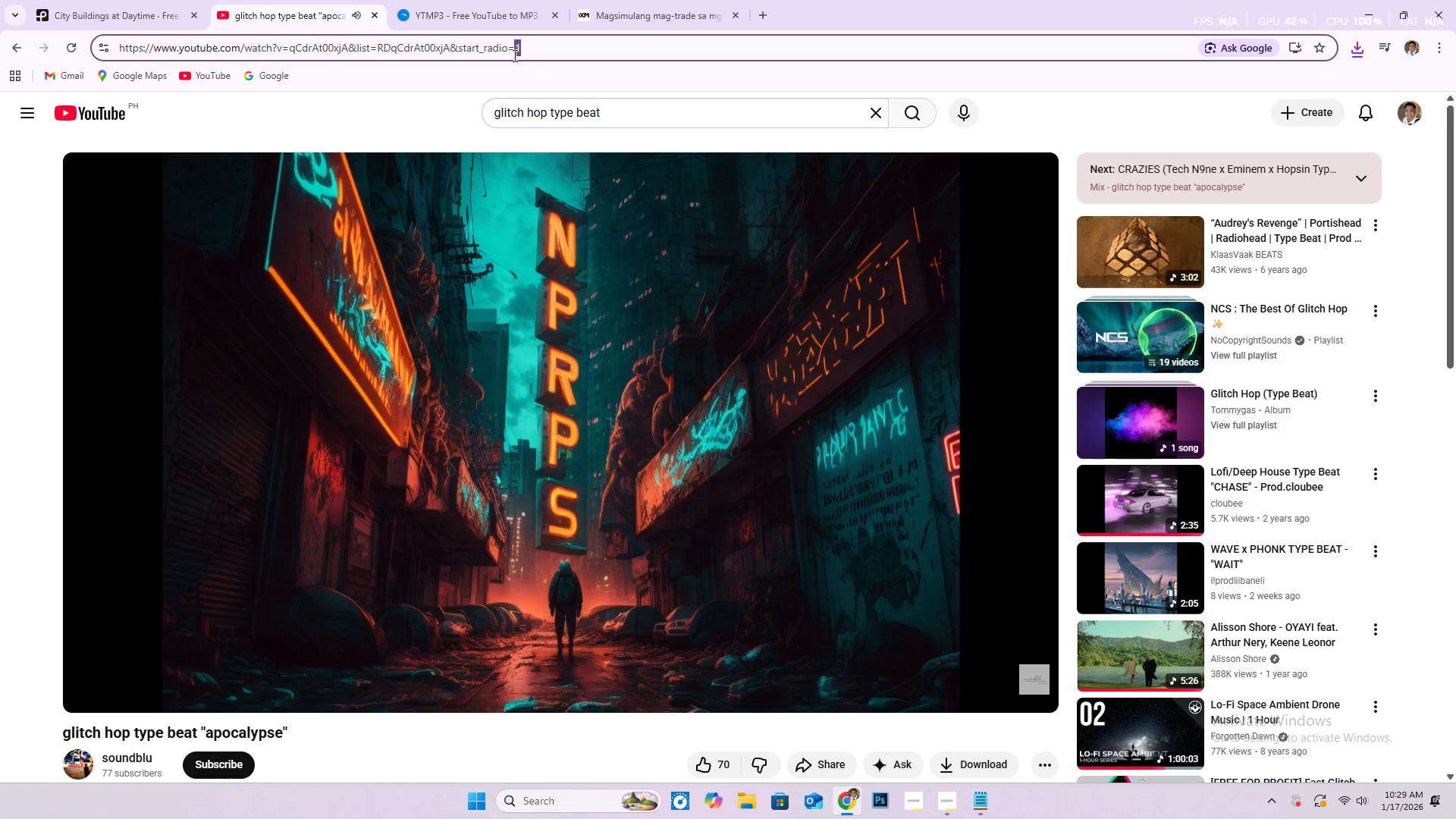 
key(Control+A)
 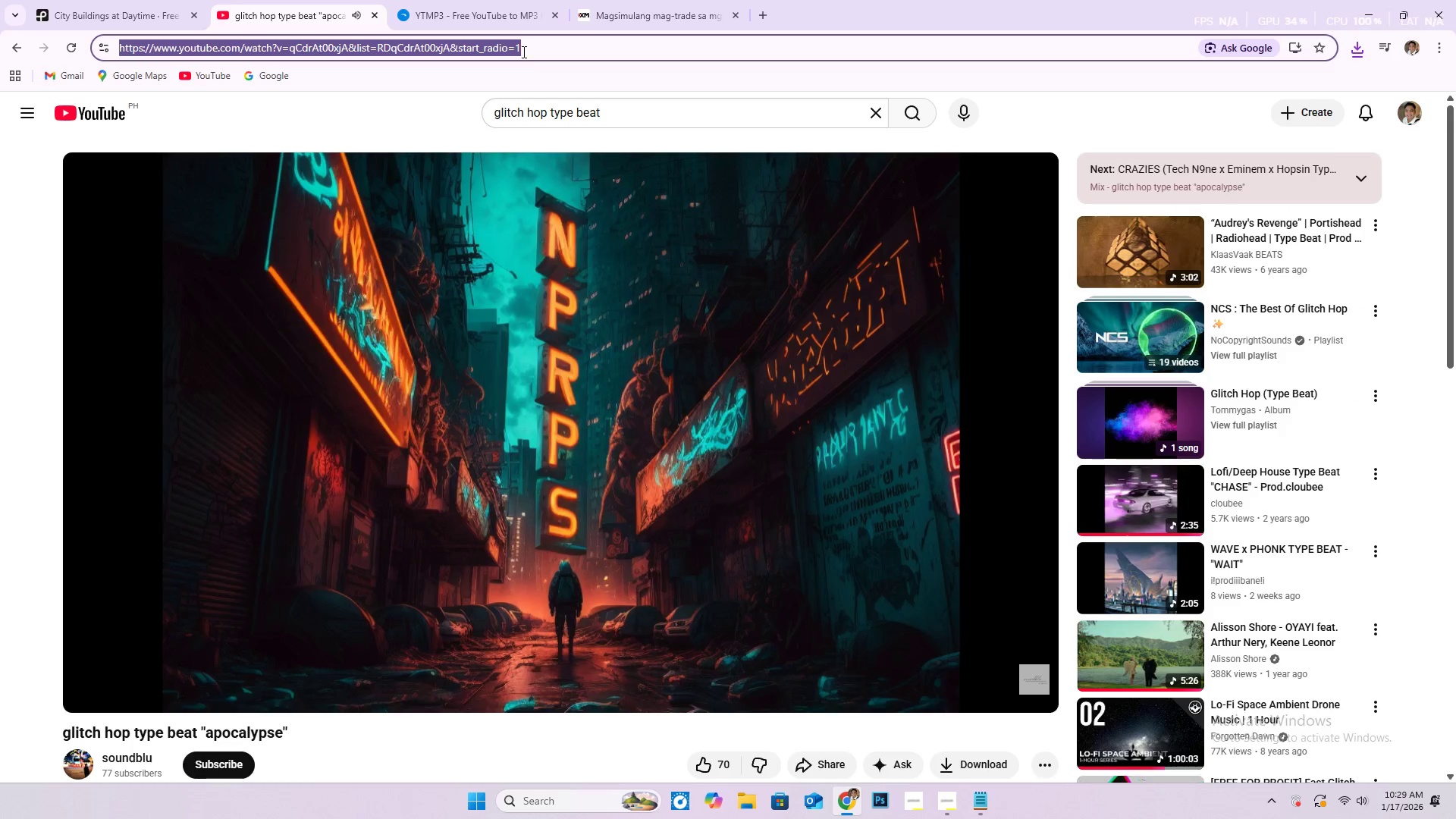 
key(Control+C)
 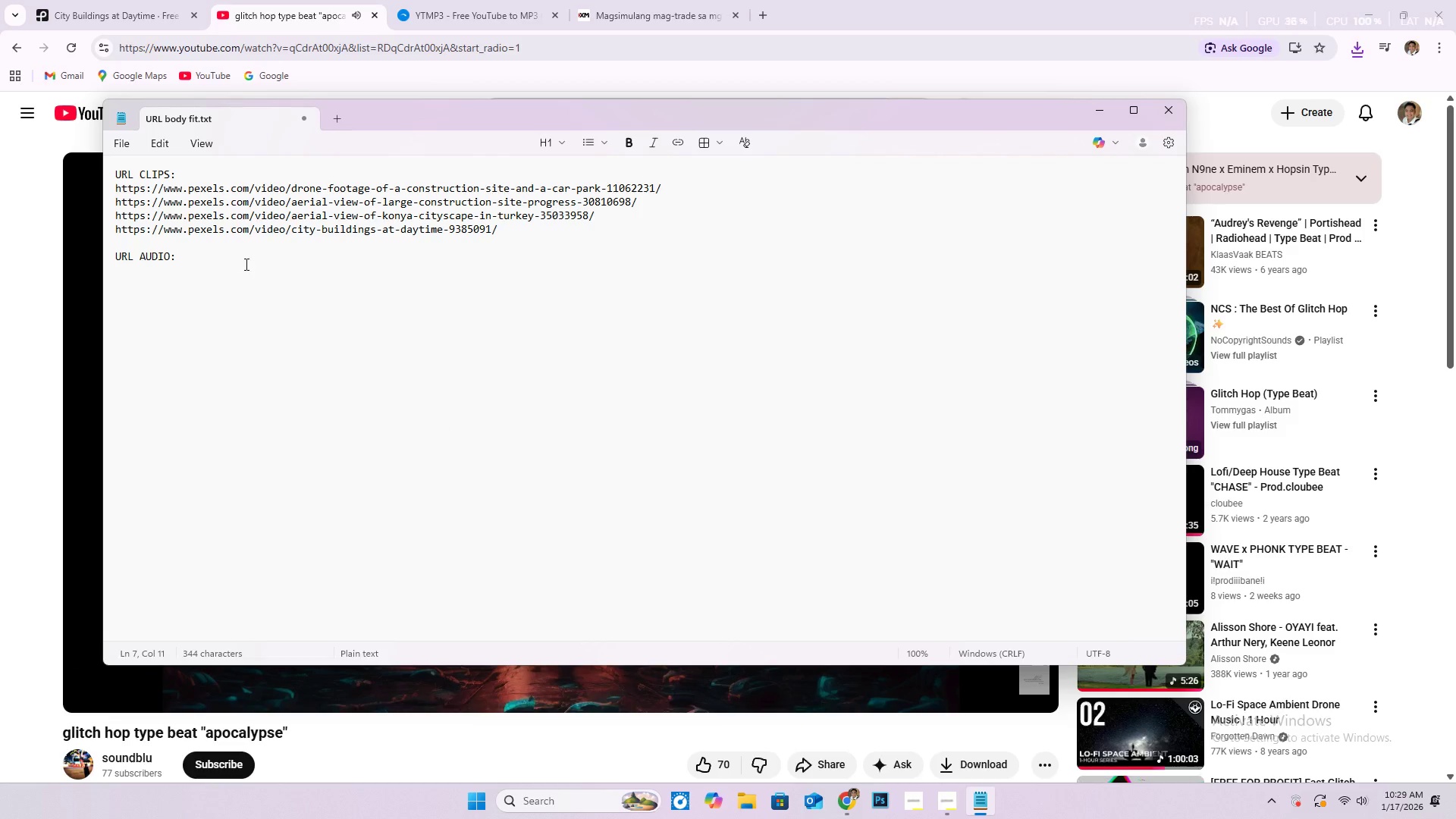 
key(Enter)
 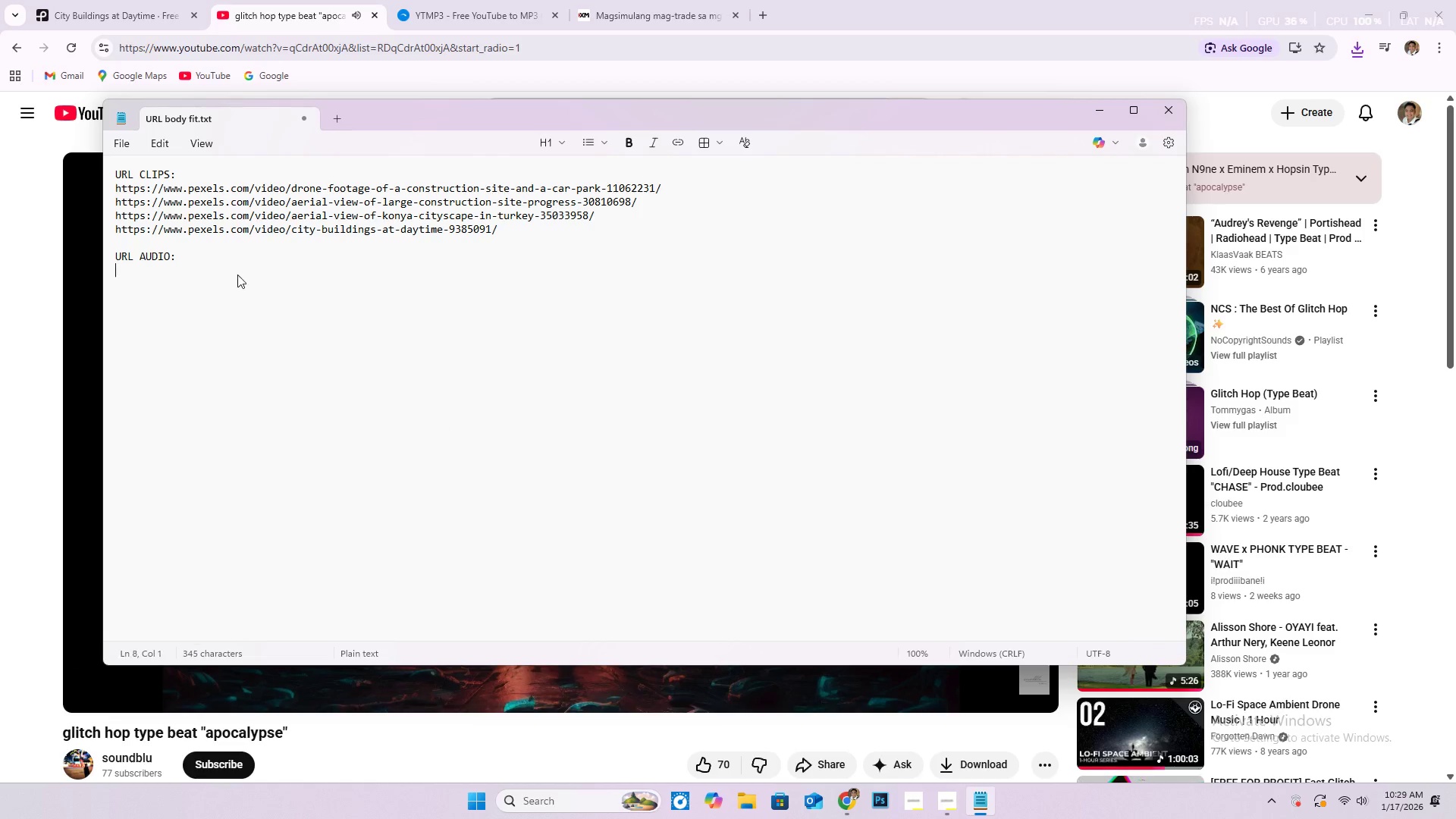 
key(Control+V)
 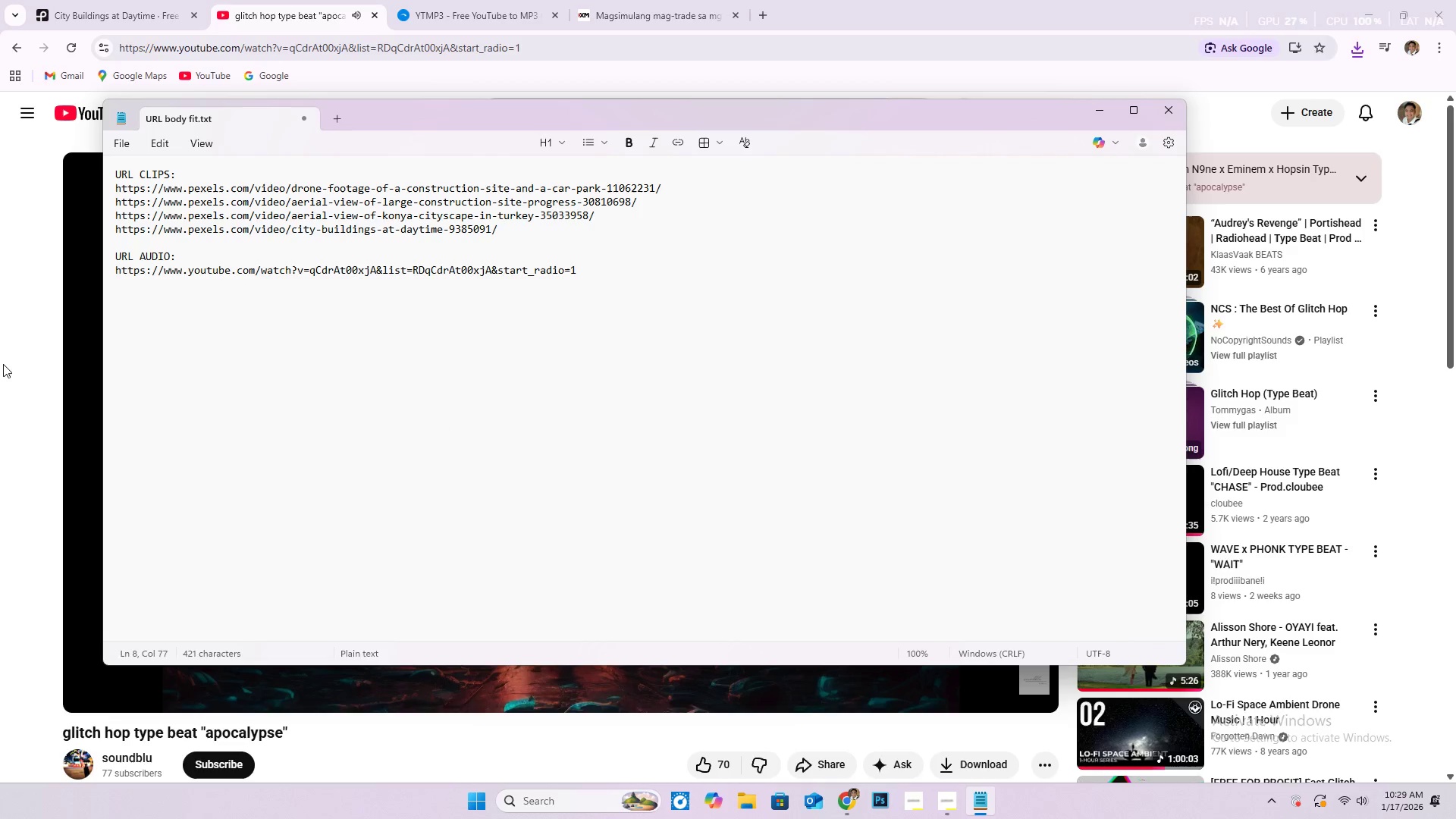 
left_click([2, 355])
 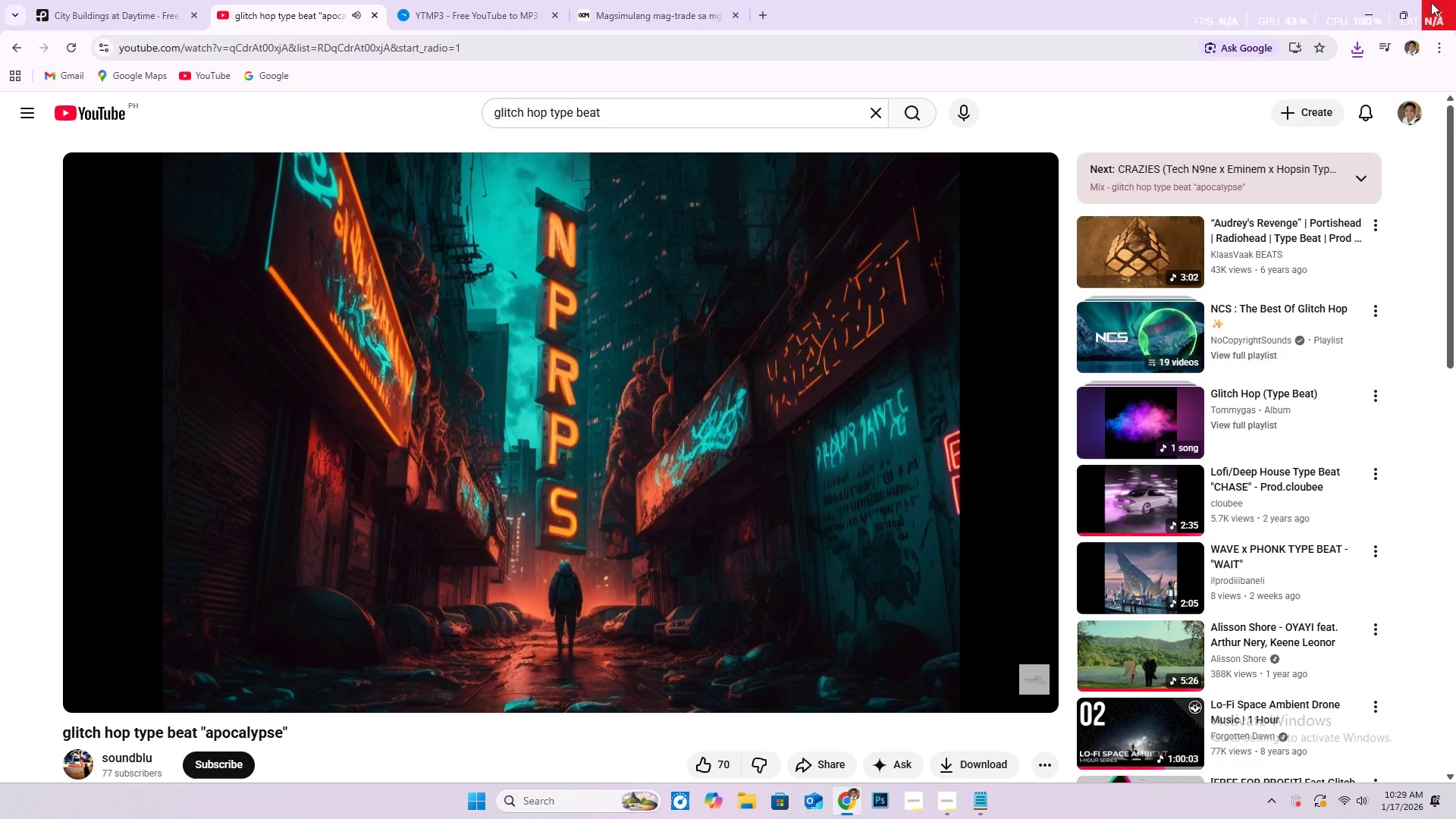 
left_click([1375, 5])
 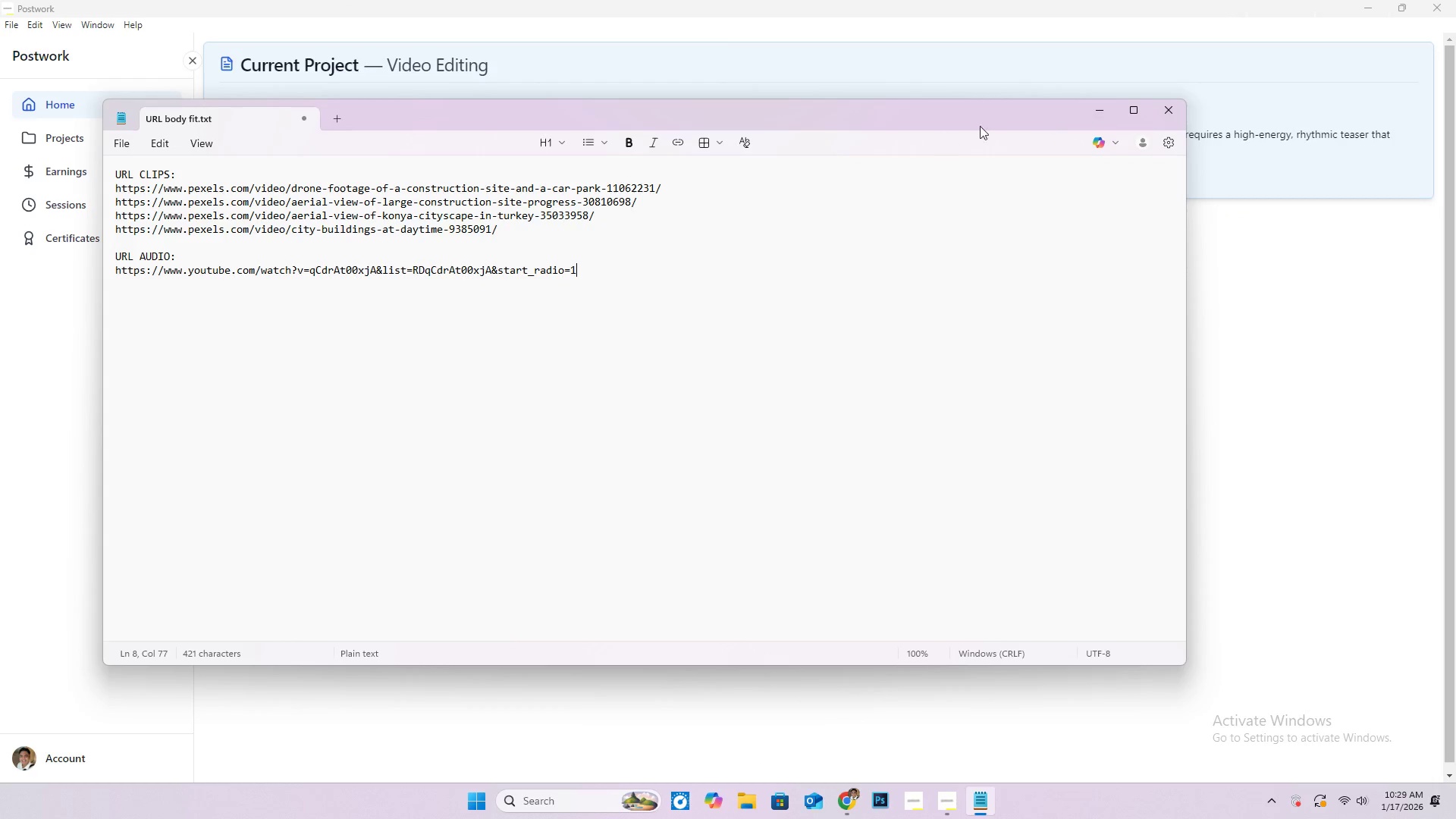 
left_click([1102, 112])